 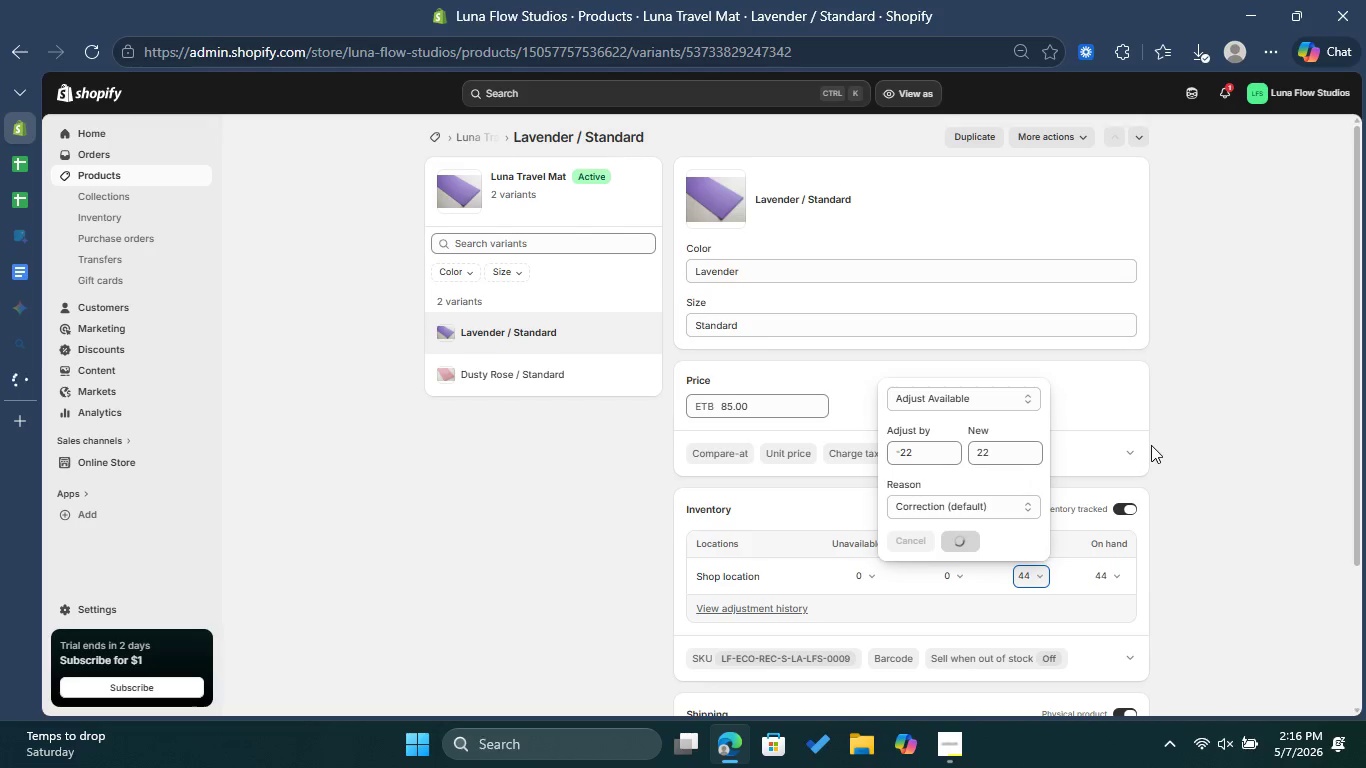 
left_click([472, 134])
 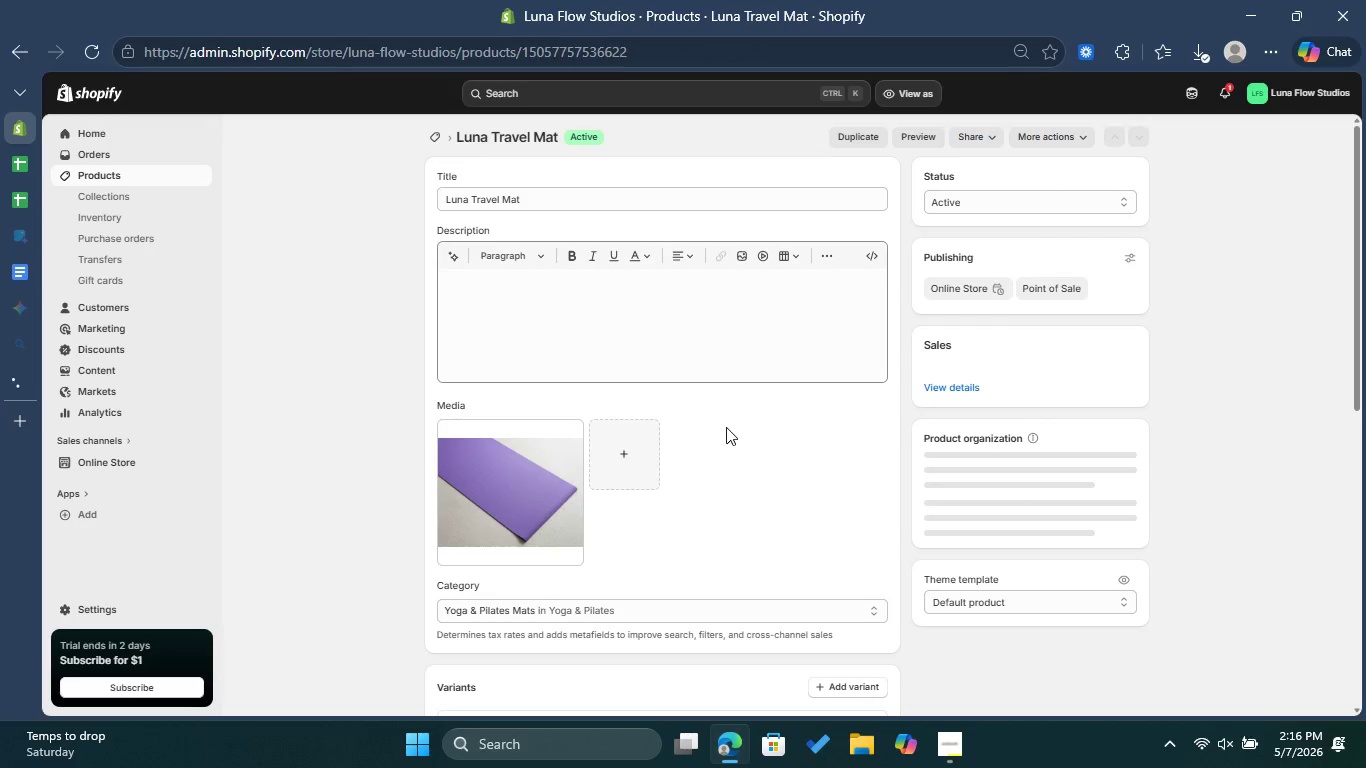 
wait(8.92)
 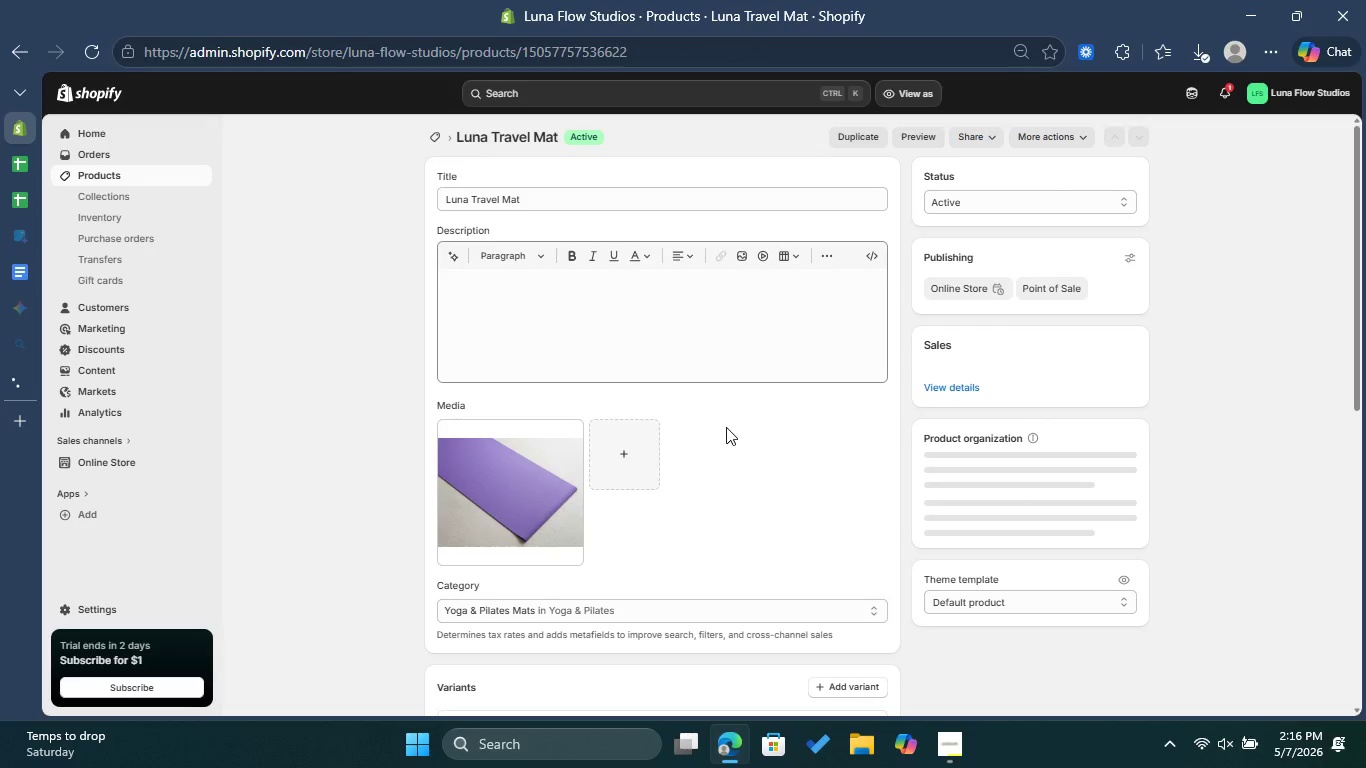 
left_click([17, 129])
 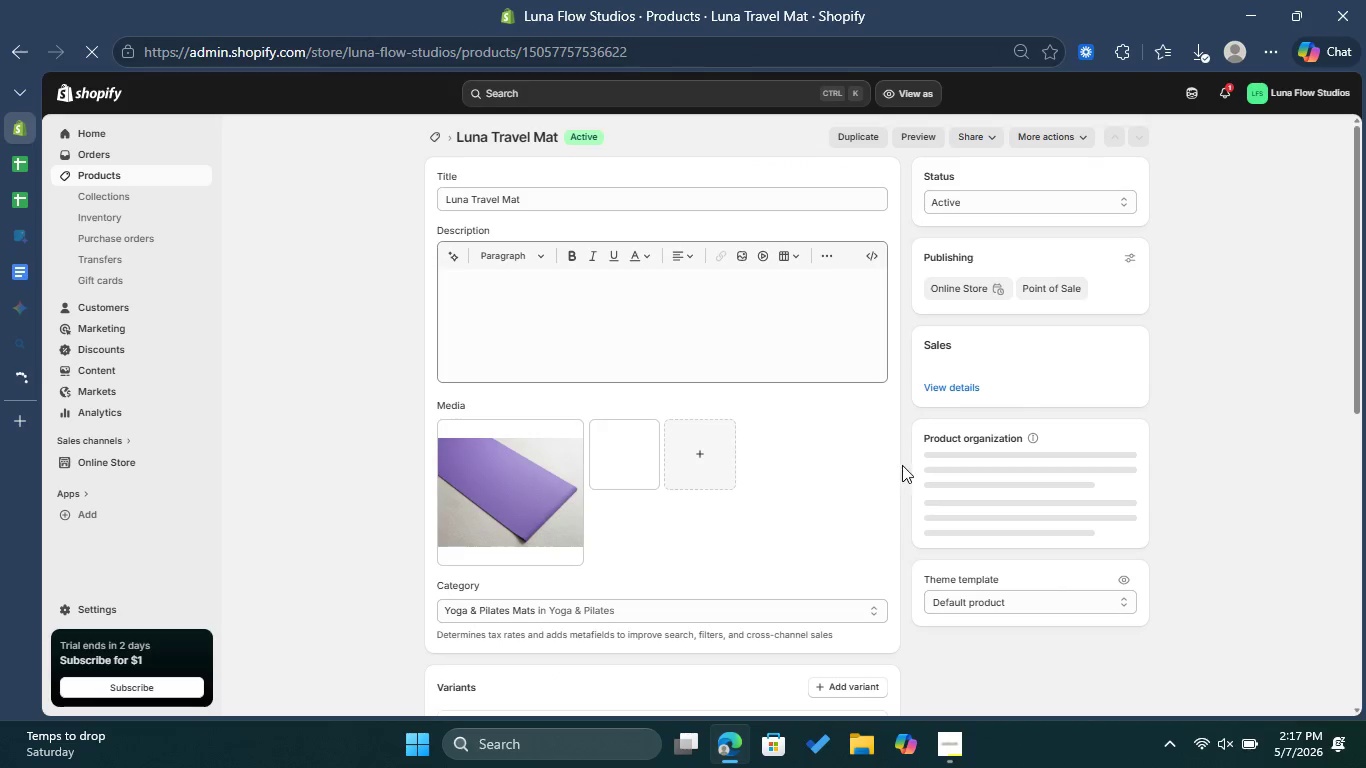 
scroll: coordinate [898, 465], scroll_direction: down, amount: 4.0
 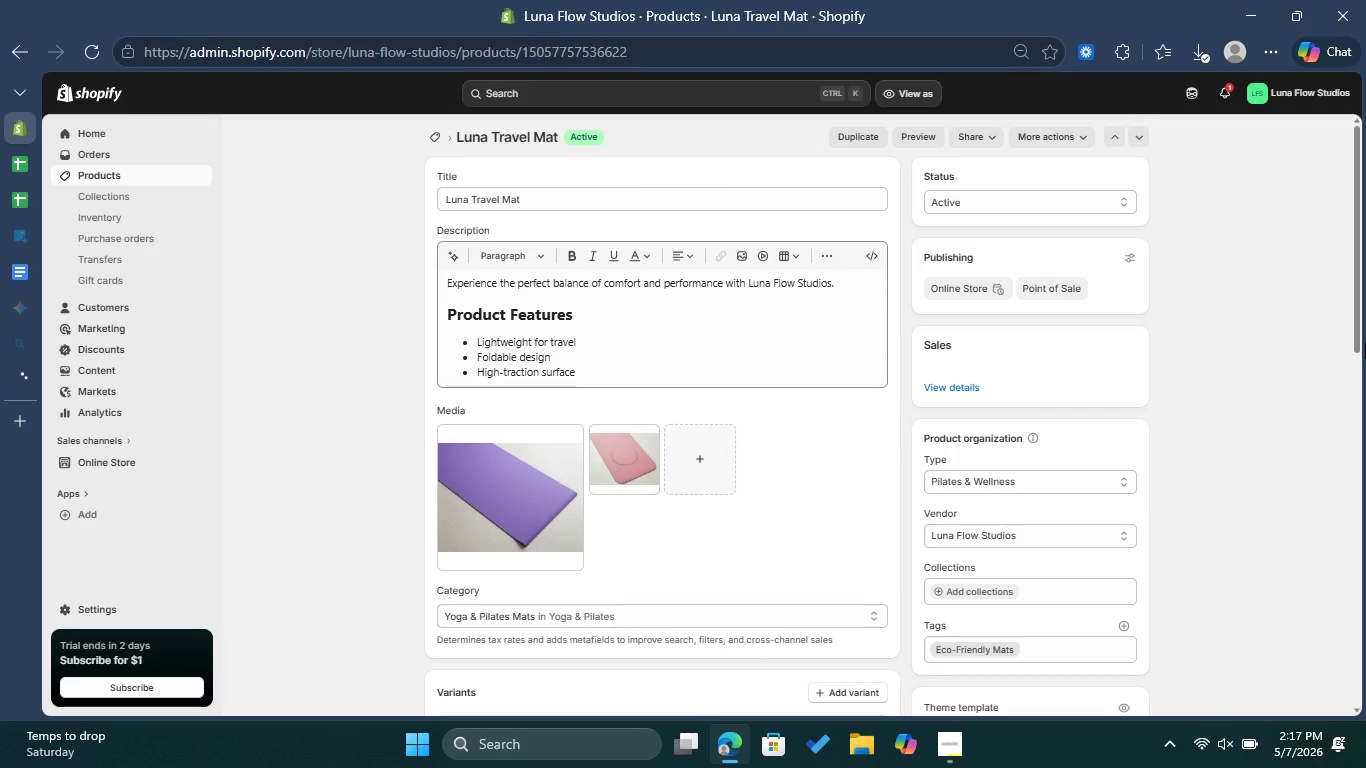 
left_click_drag(start_coordinate=[1356, 337], to_coordinate=[1336, 500])
 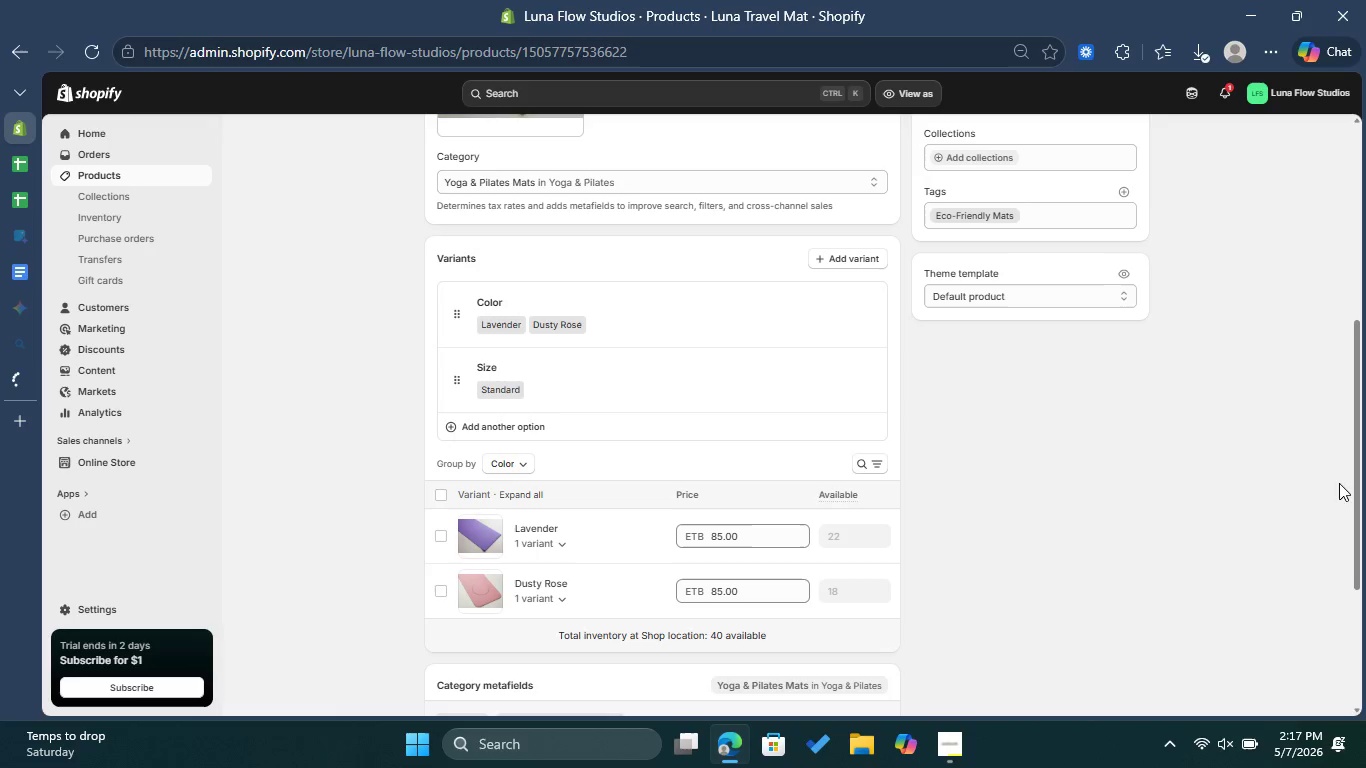 
scroll: coordinate [765, 345], scroll_direction: up, amount: 6.0
 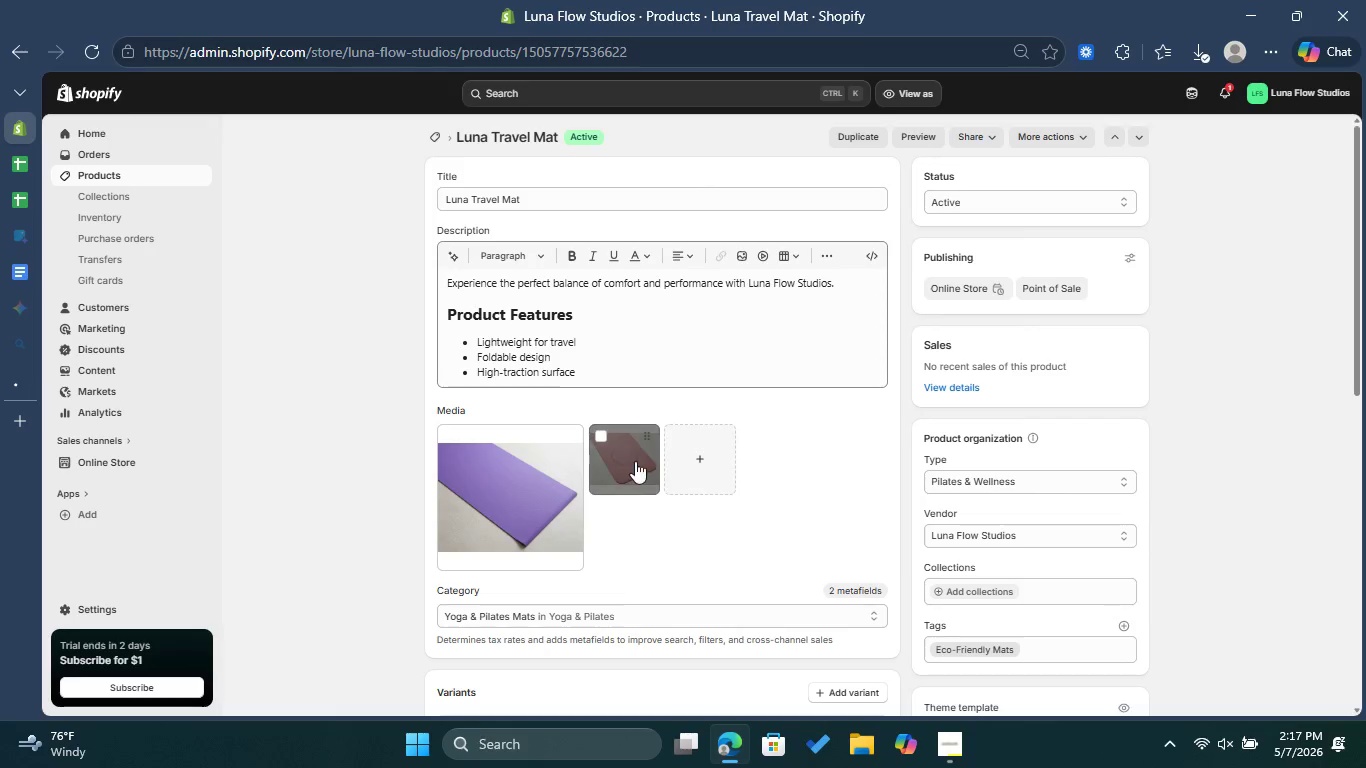 
left_click([635, 461])
 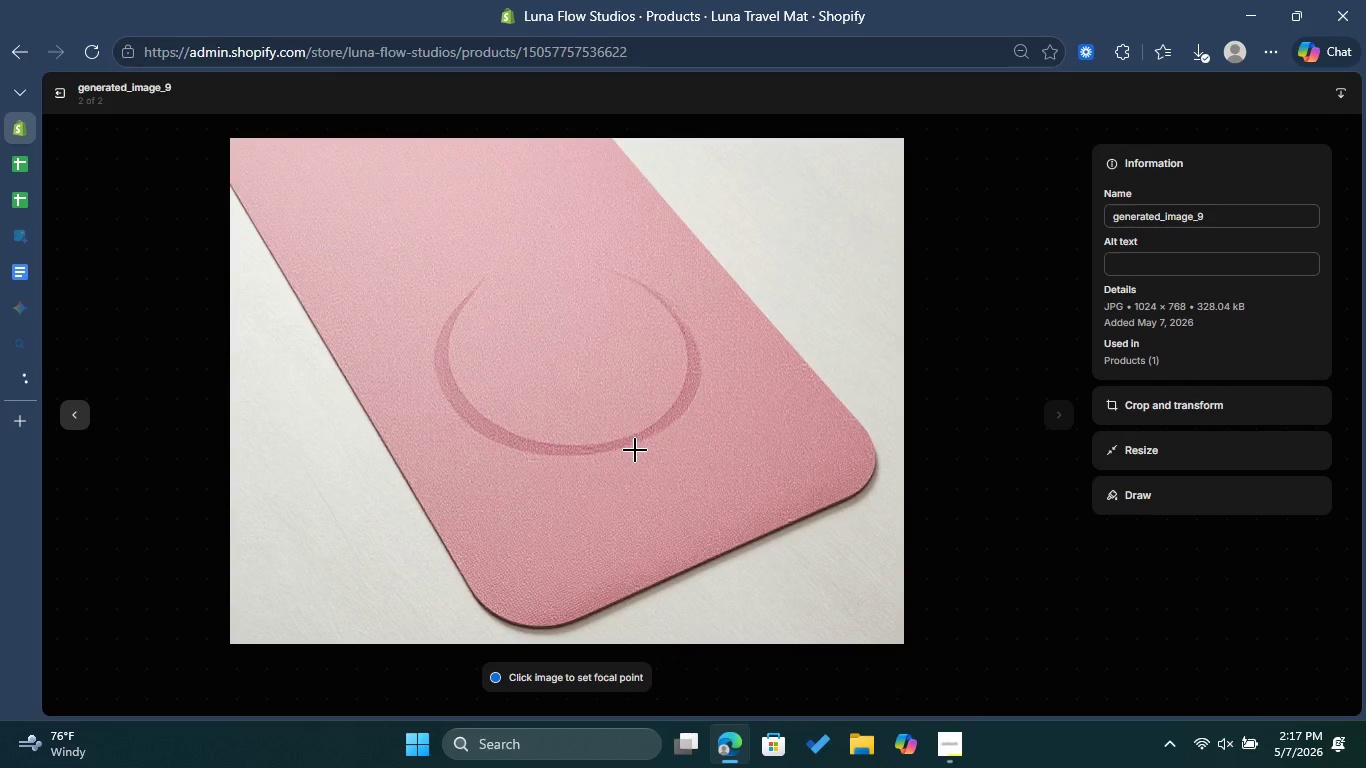 
left_click([1162, 258])
 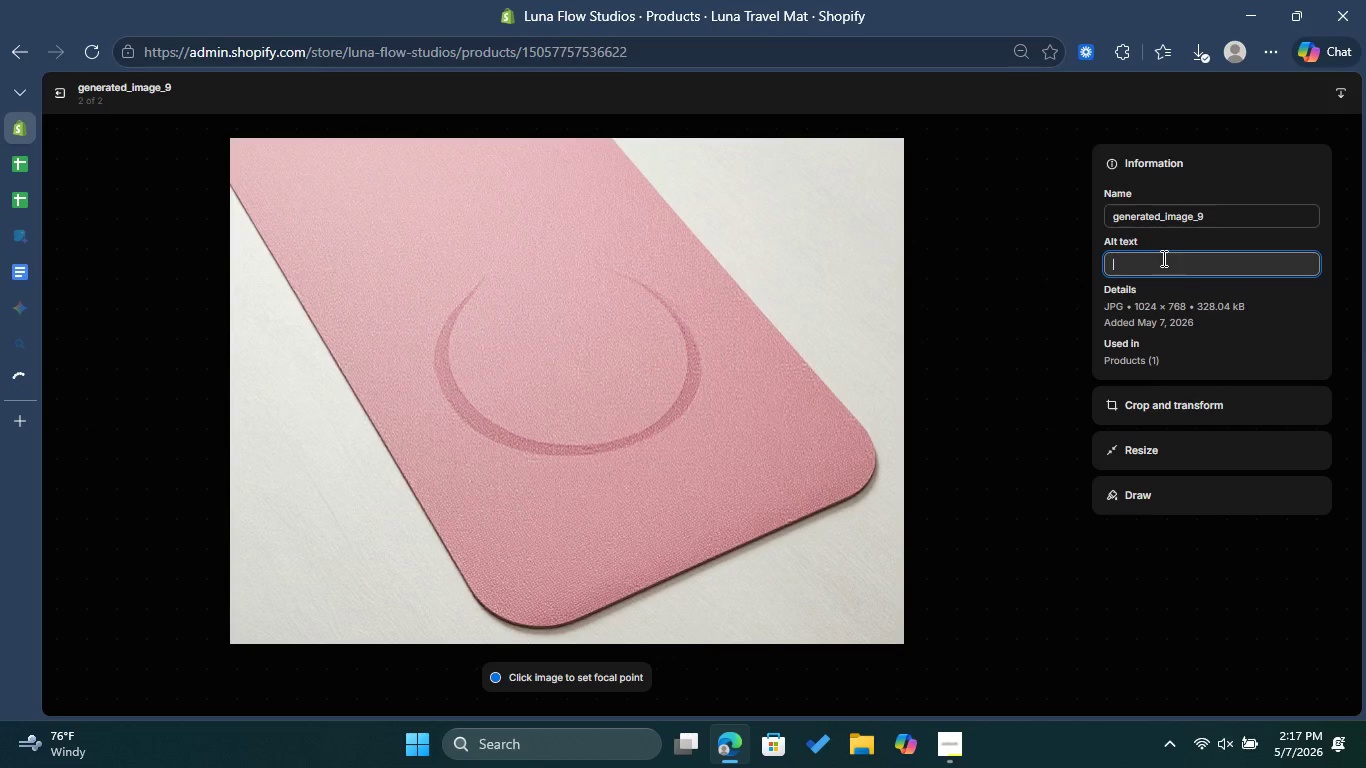 
key(Control+ControlLeft)
 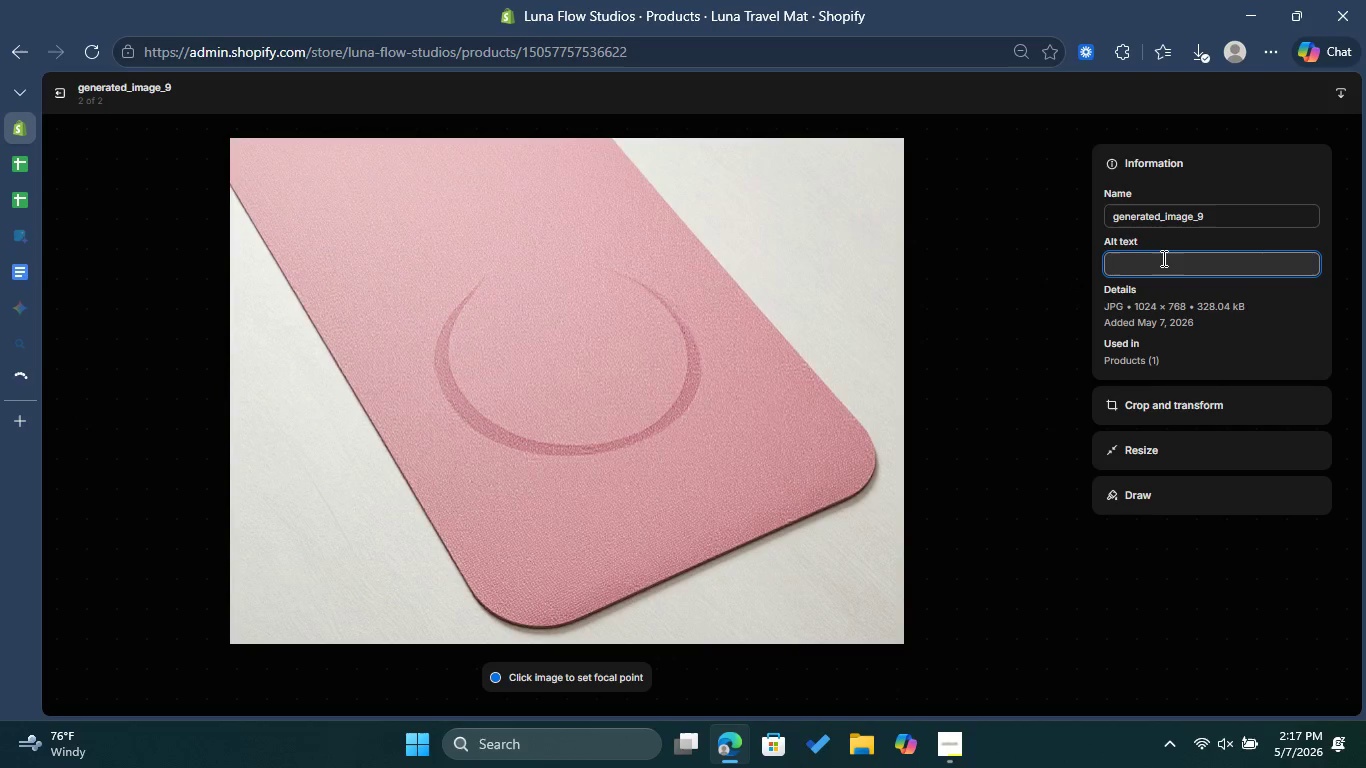 
key(Control+V)
 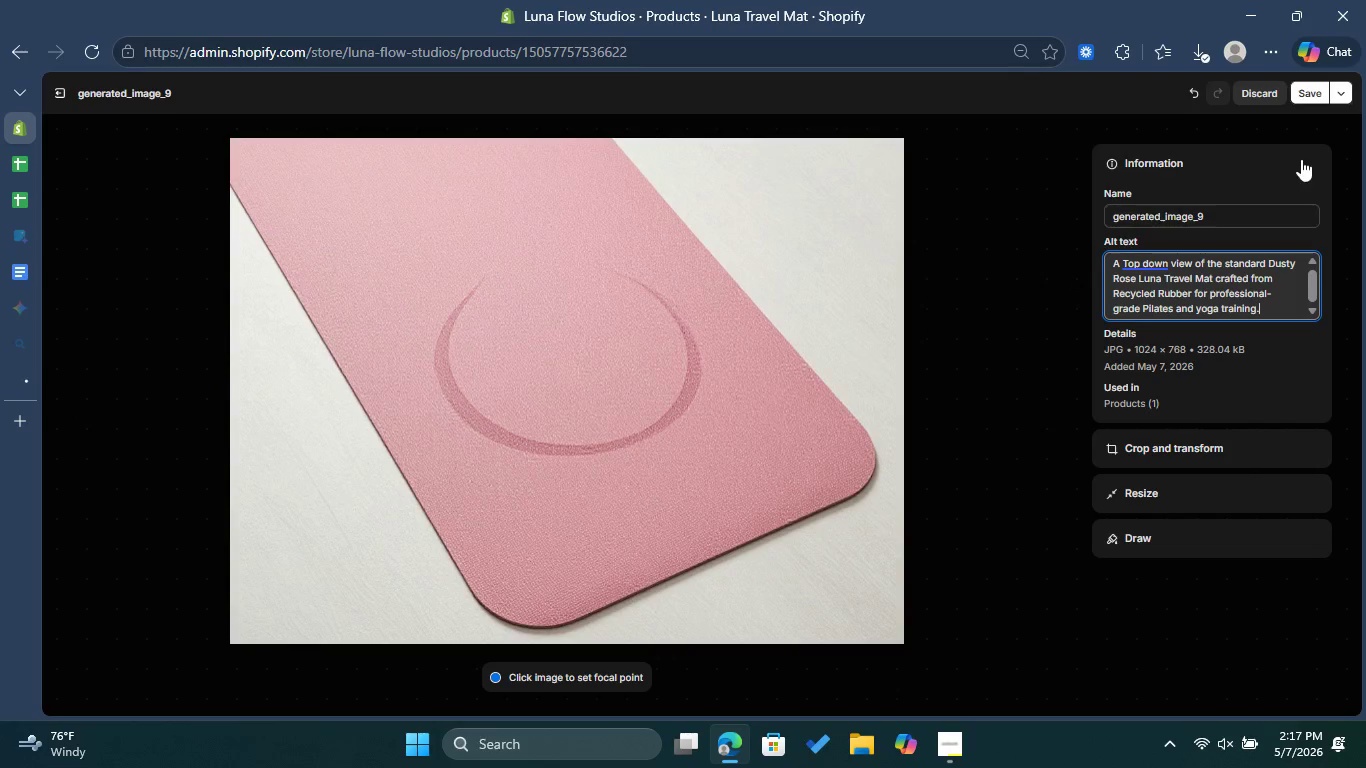 
left_click([1307, 96])
 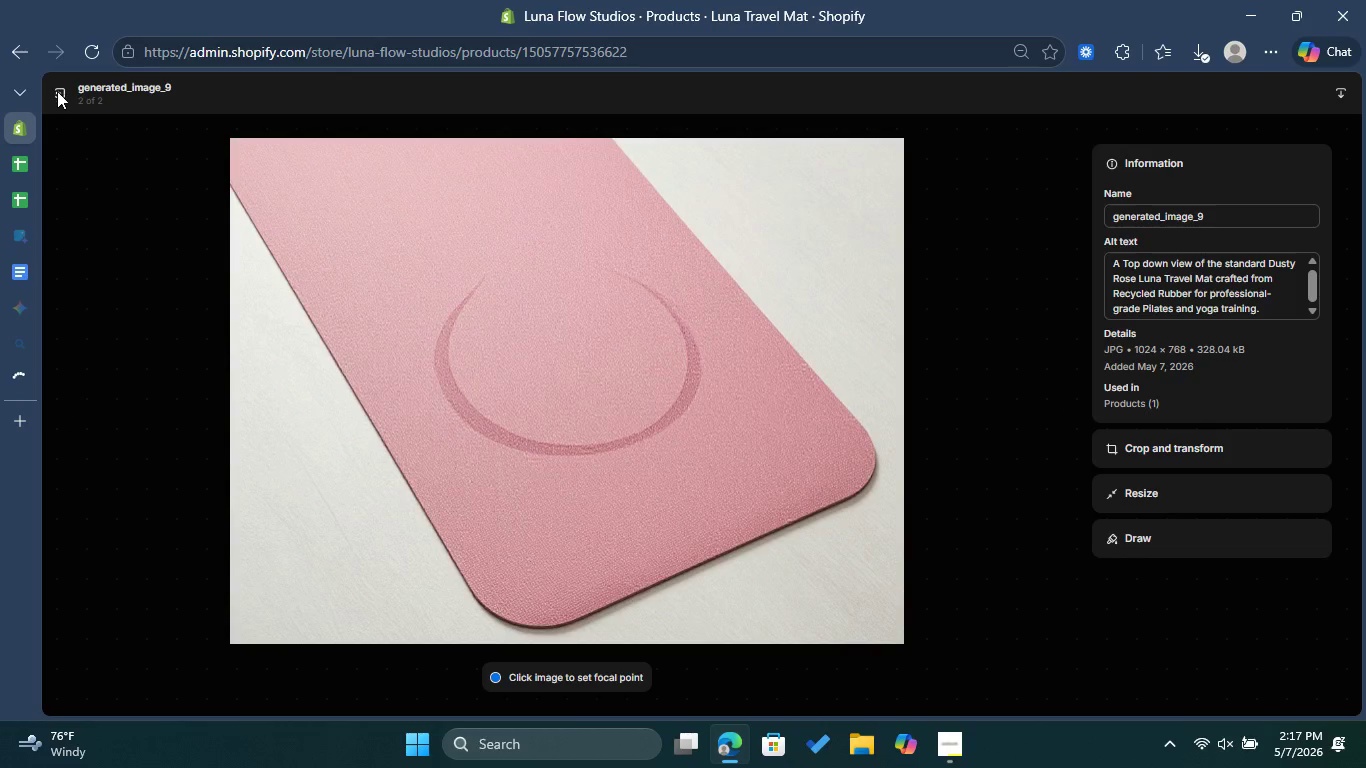 
wait(6.91)
 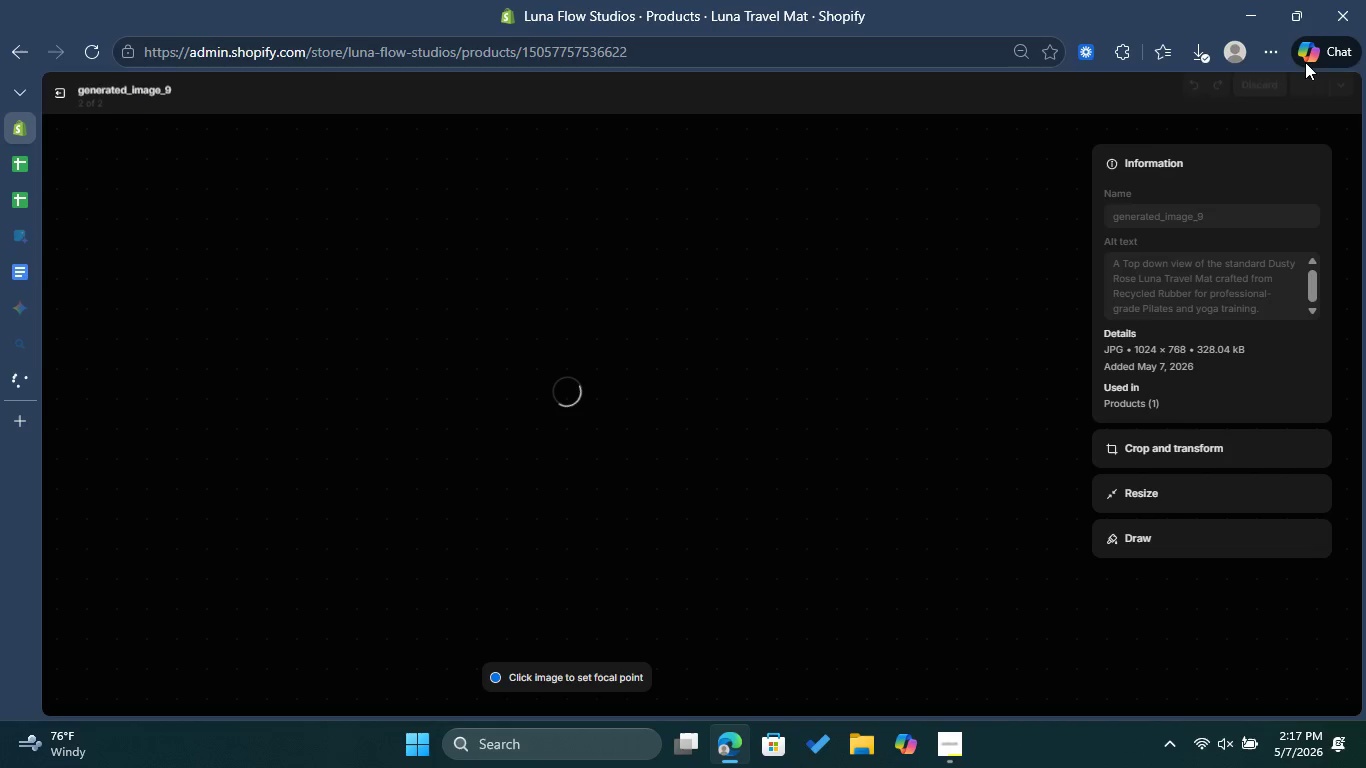 
left_click([62, 100])
 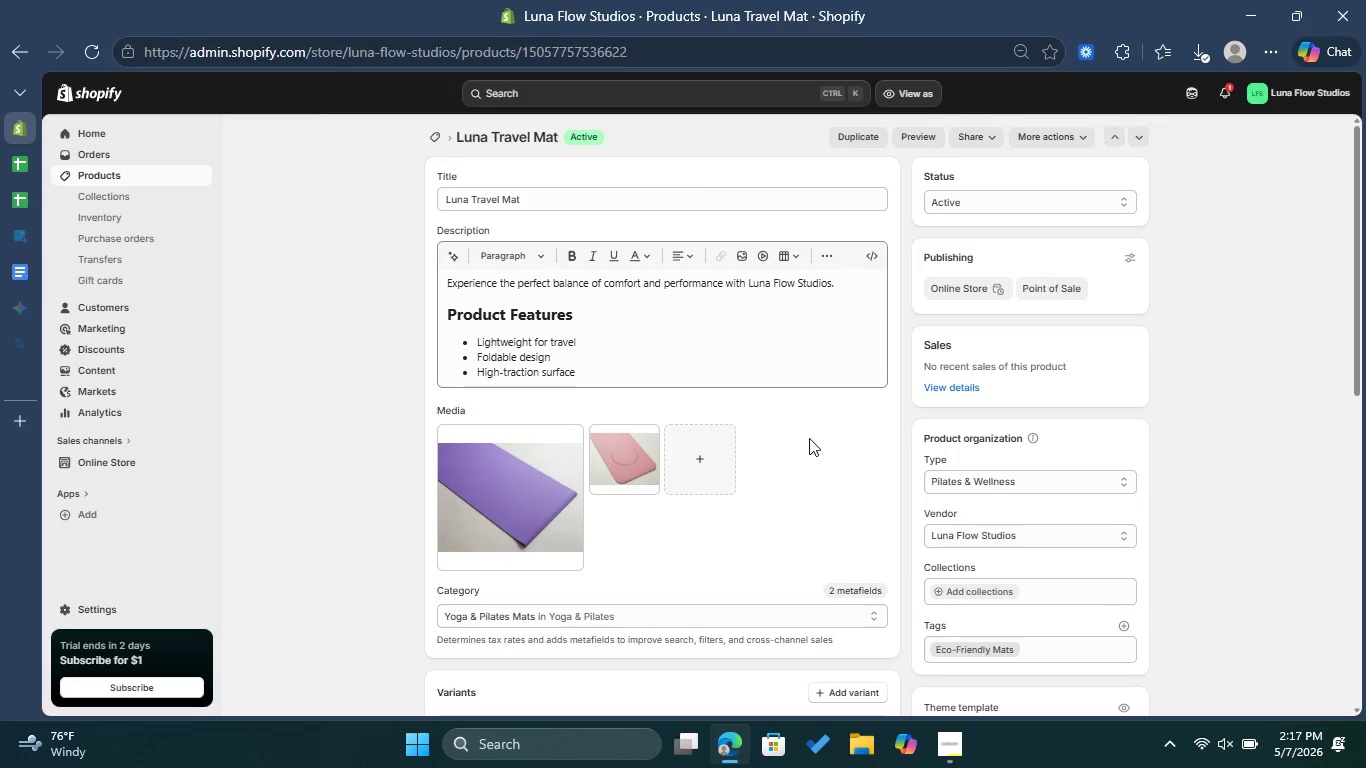 
scroll: coordinate [814, 433], scroll_direction: down, amount: 9.0
 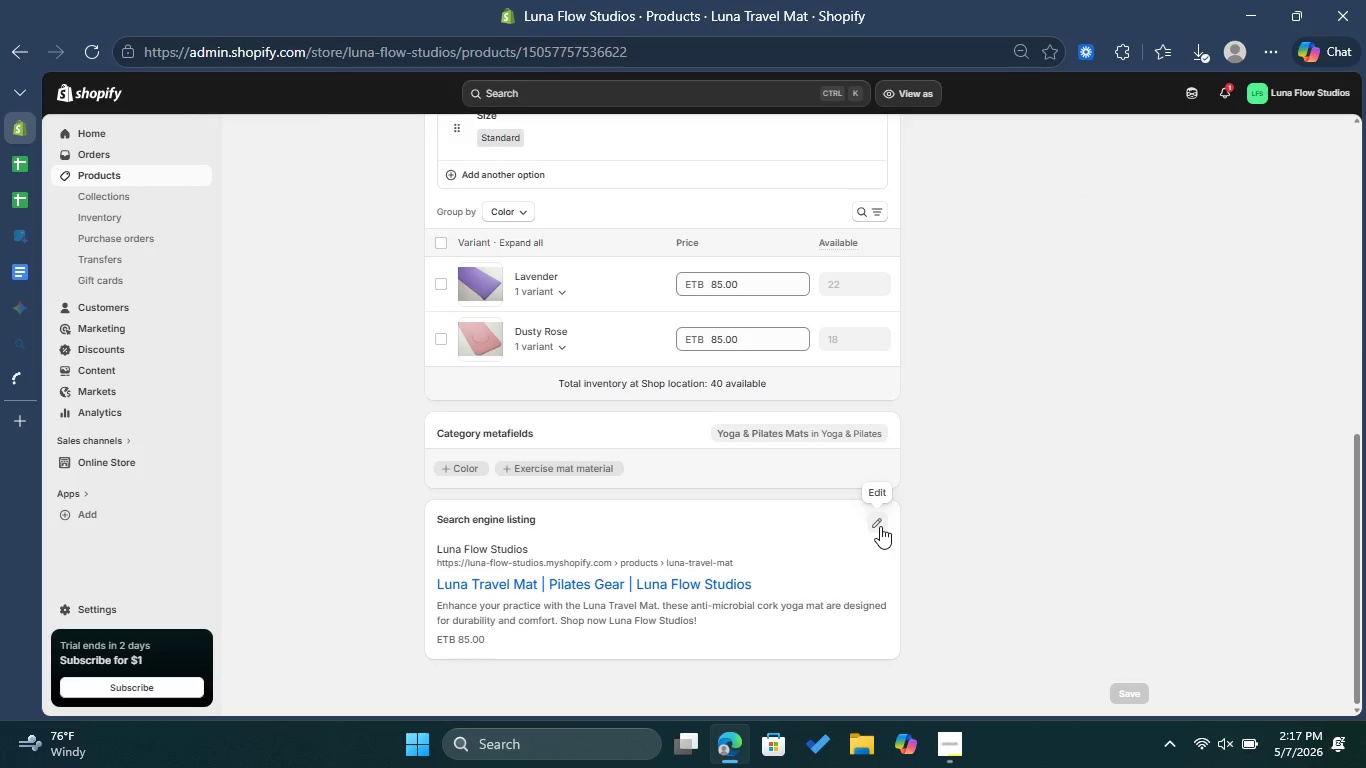 
left_click([876, 523])
 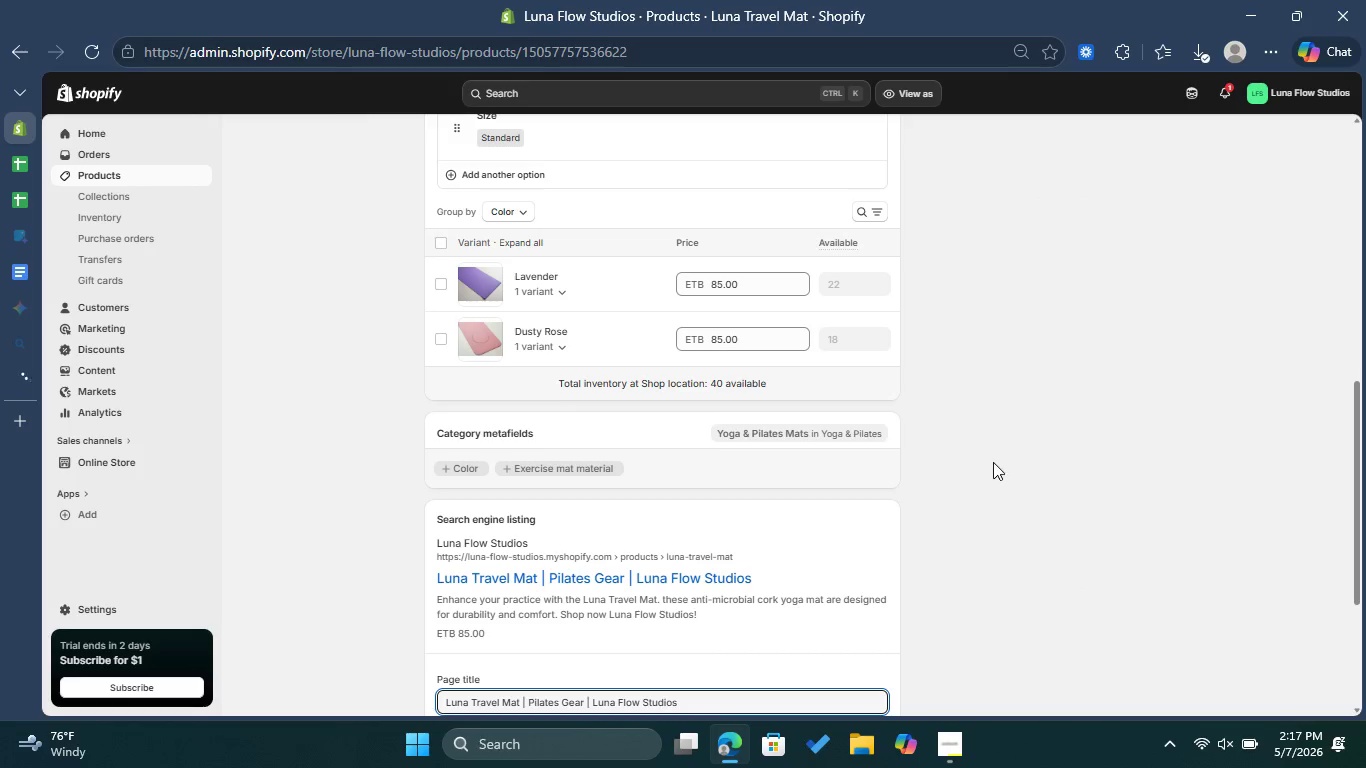 
scroll: coordinate [993, 462], scroll_direction: down, amount: 3.0
 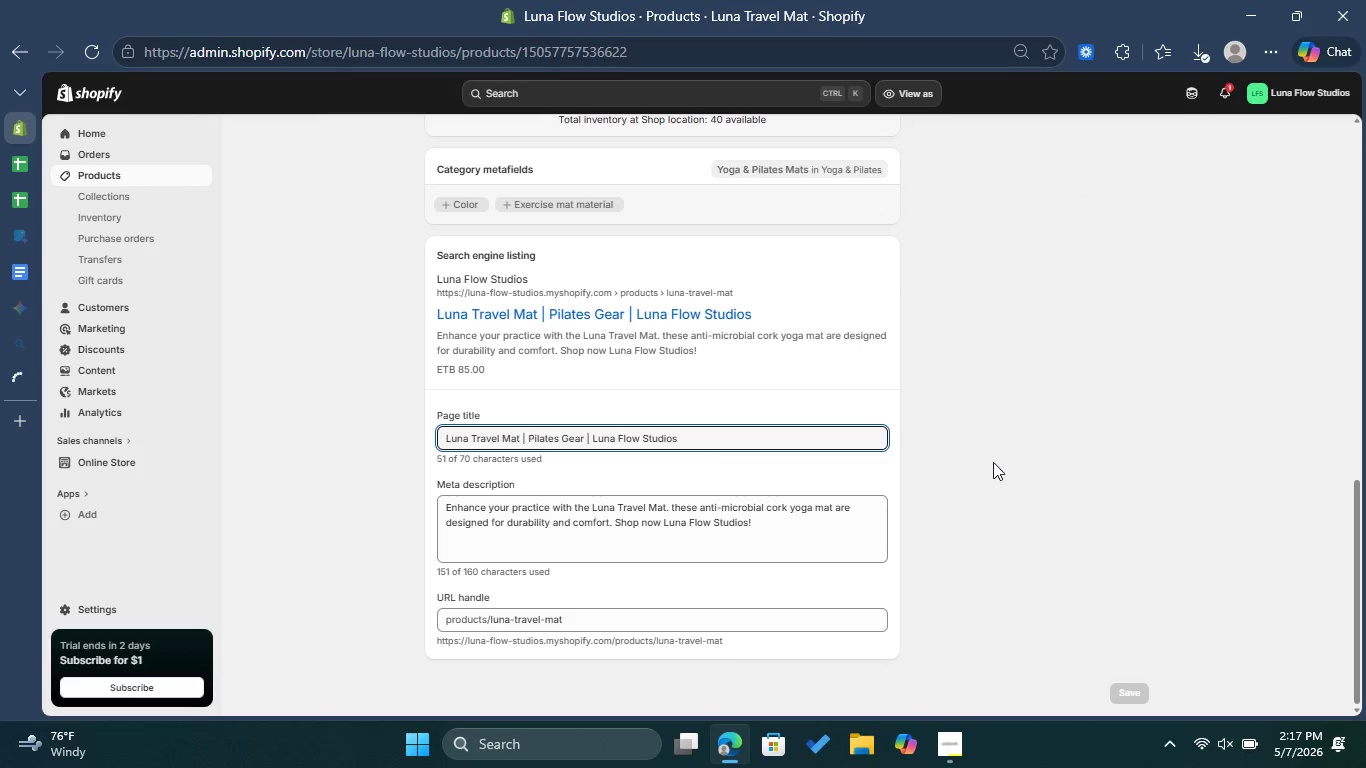 
scroll: coordinate [852, 190], scroll_direction: up, amount: 13.0
 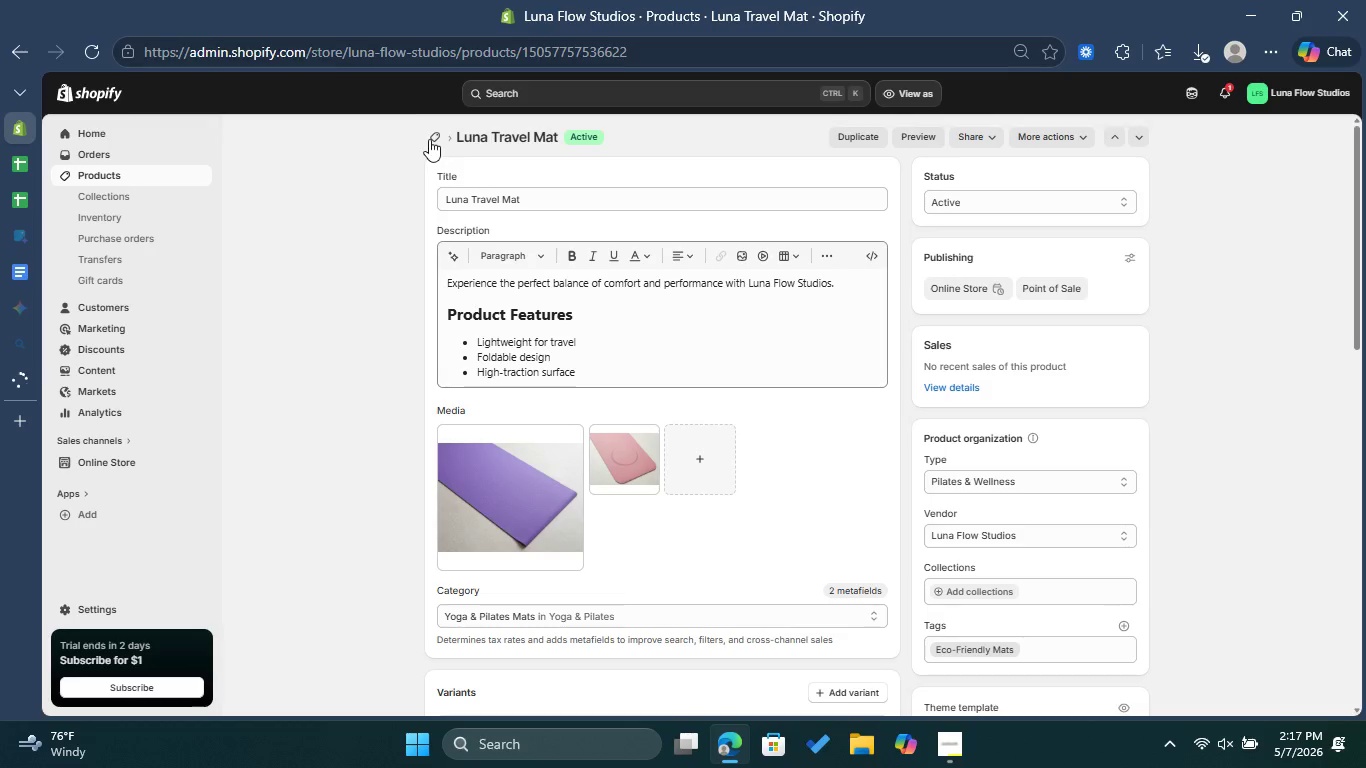 
left_click([431, 136])
 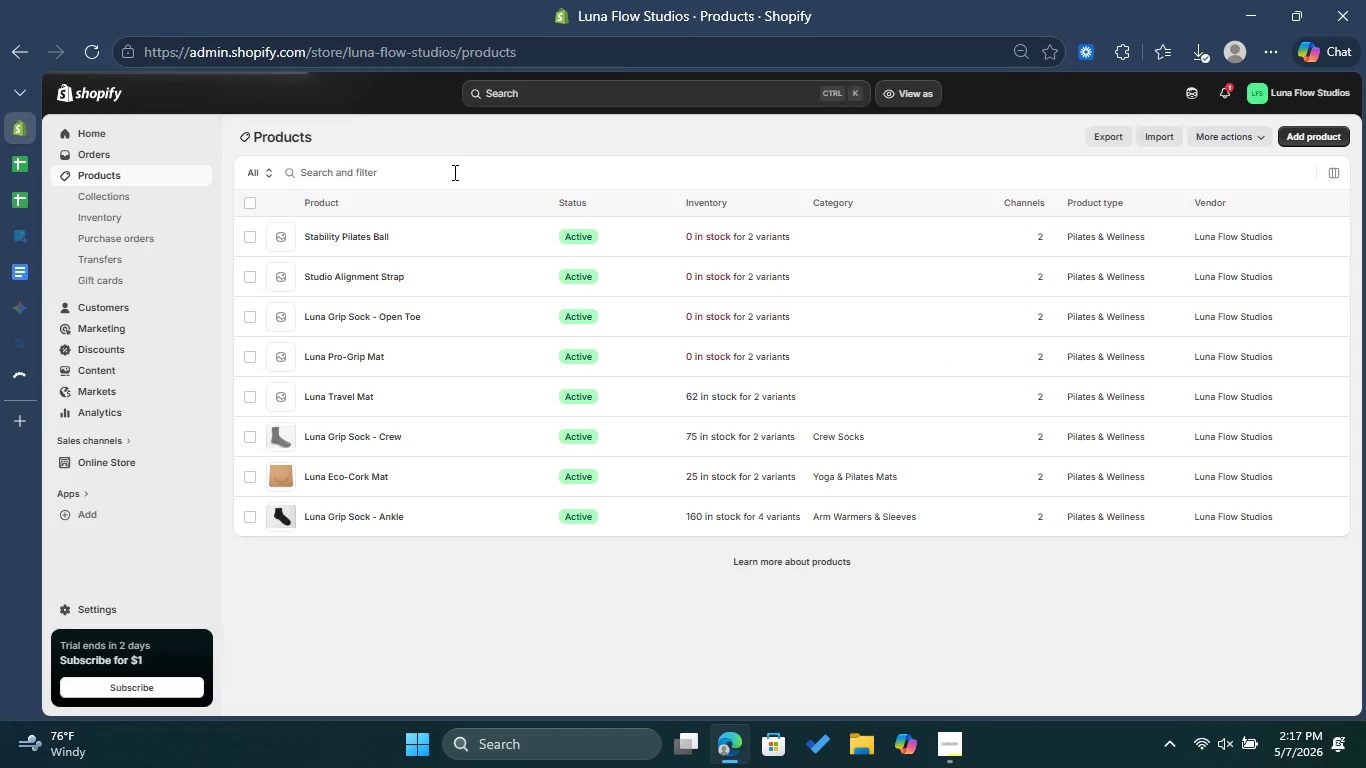 
mouse_move([357, 356])
 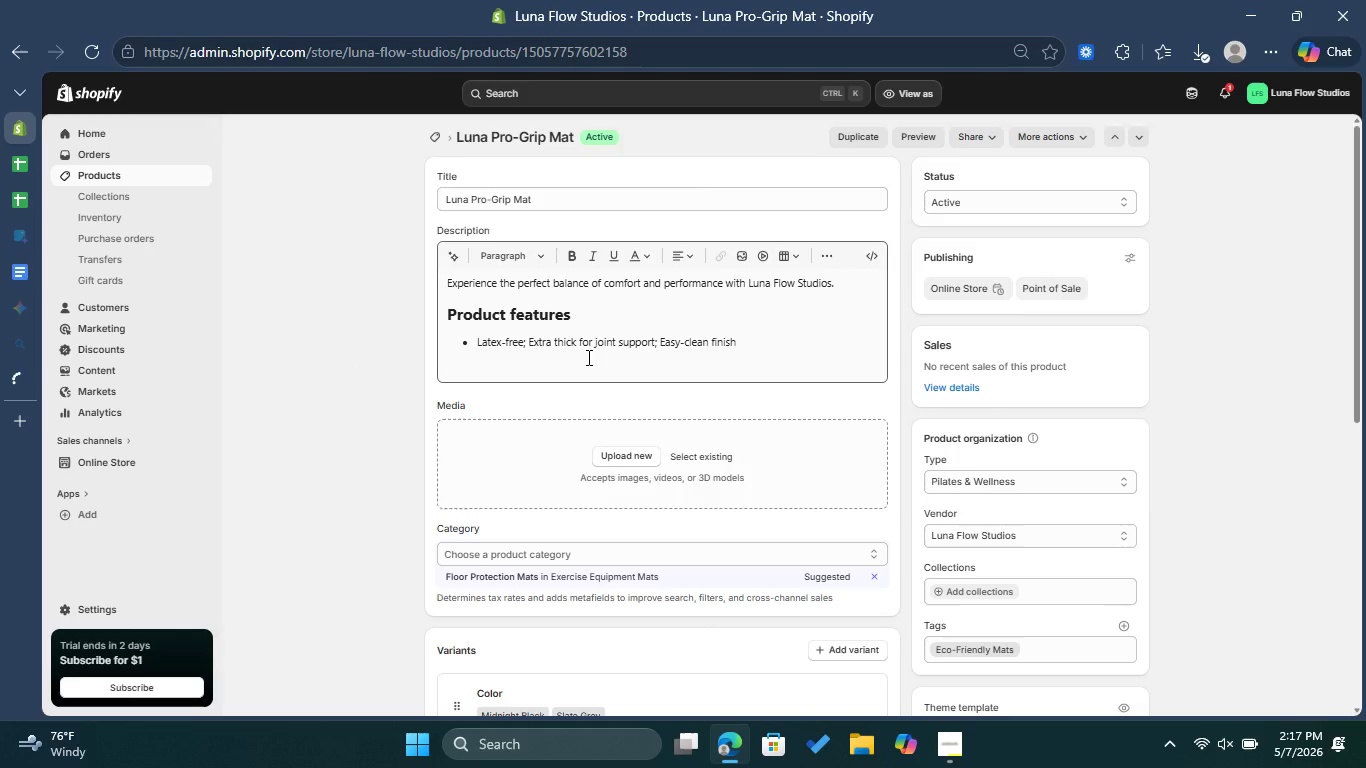 
wait(6.27)
 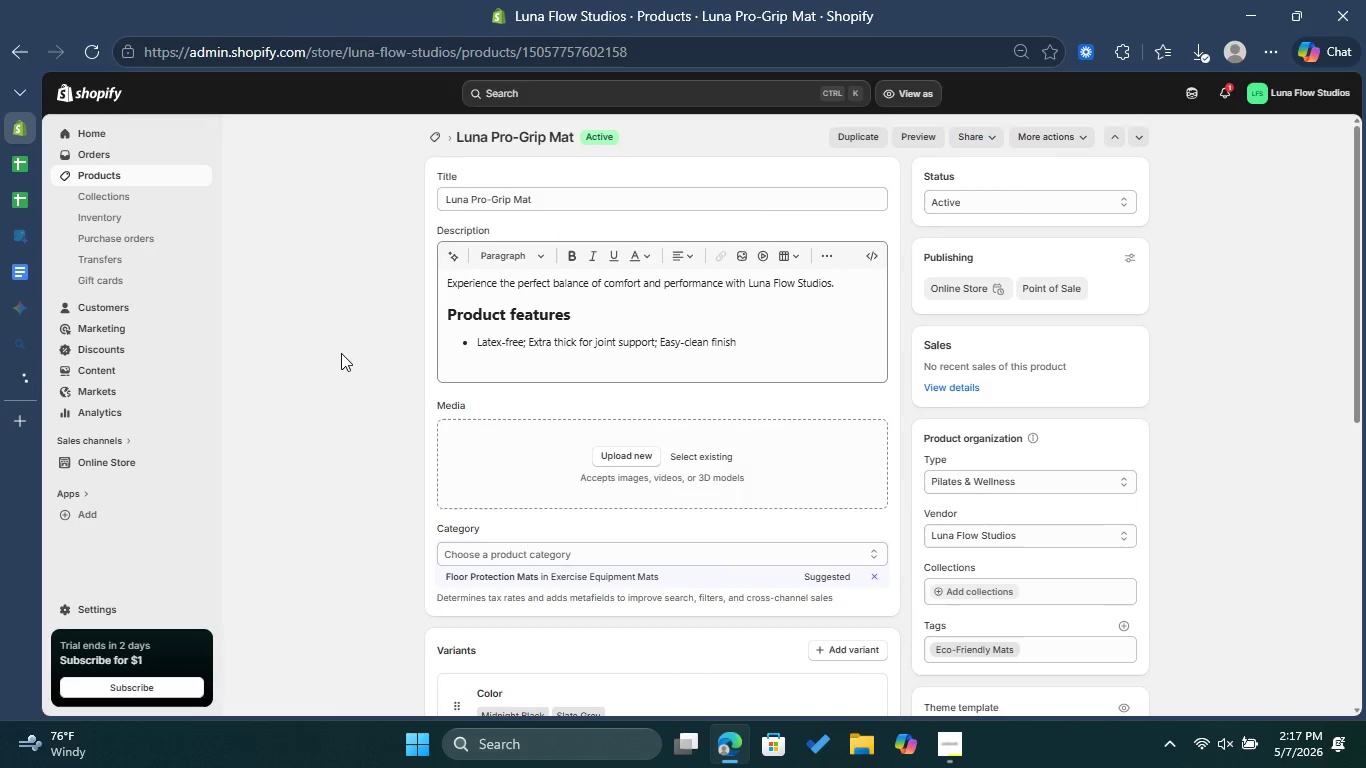 
left_click([526, 341])
 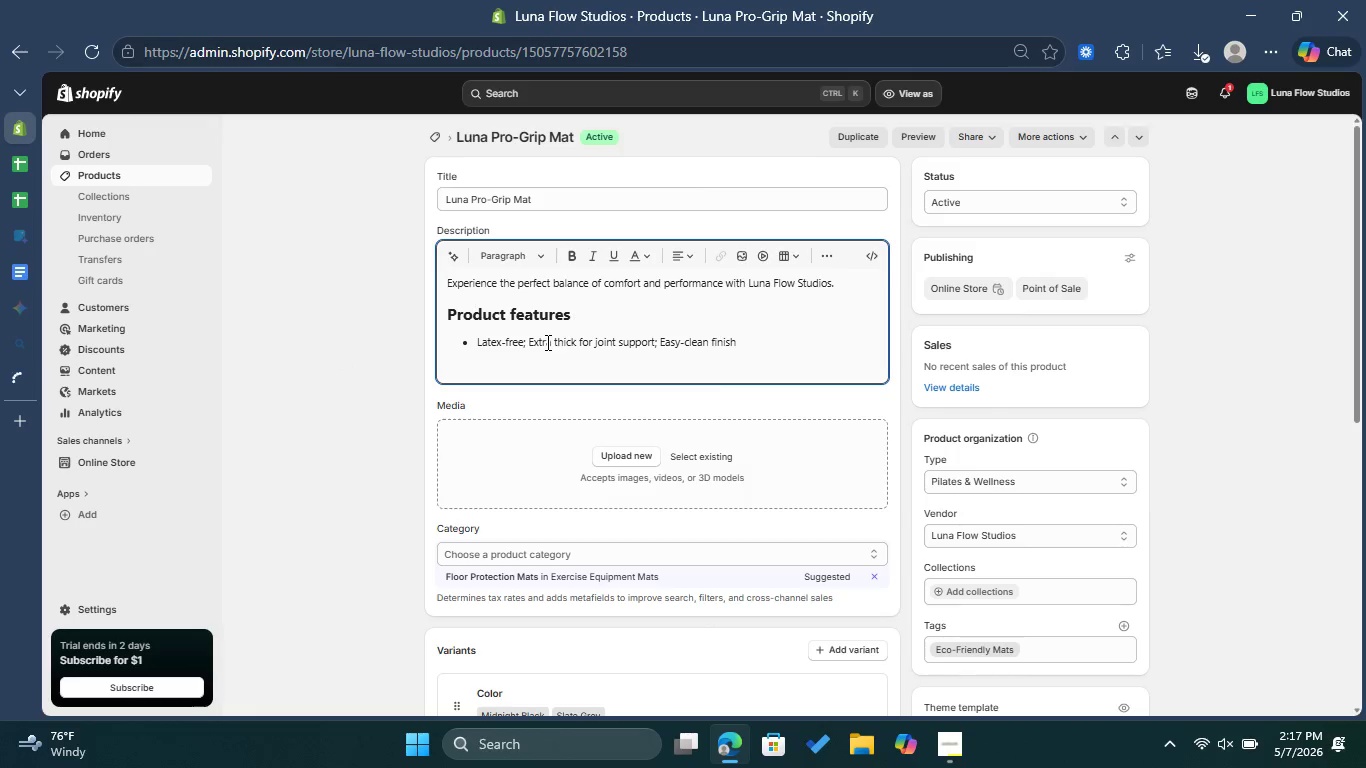 
key(ArrowRight)
 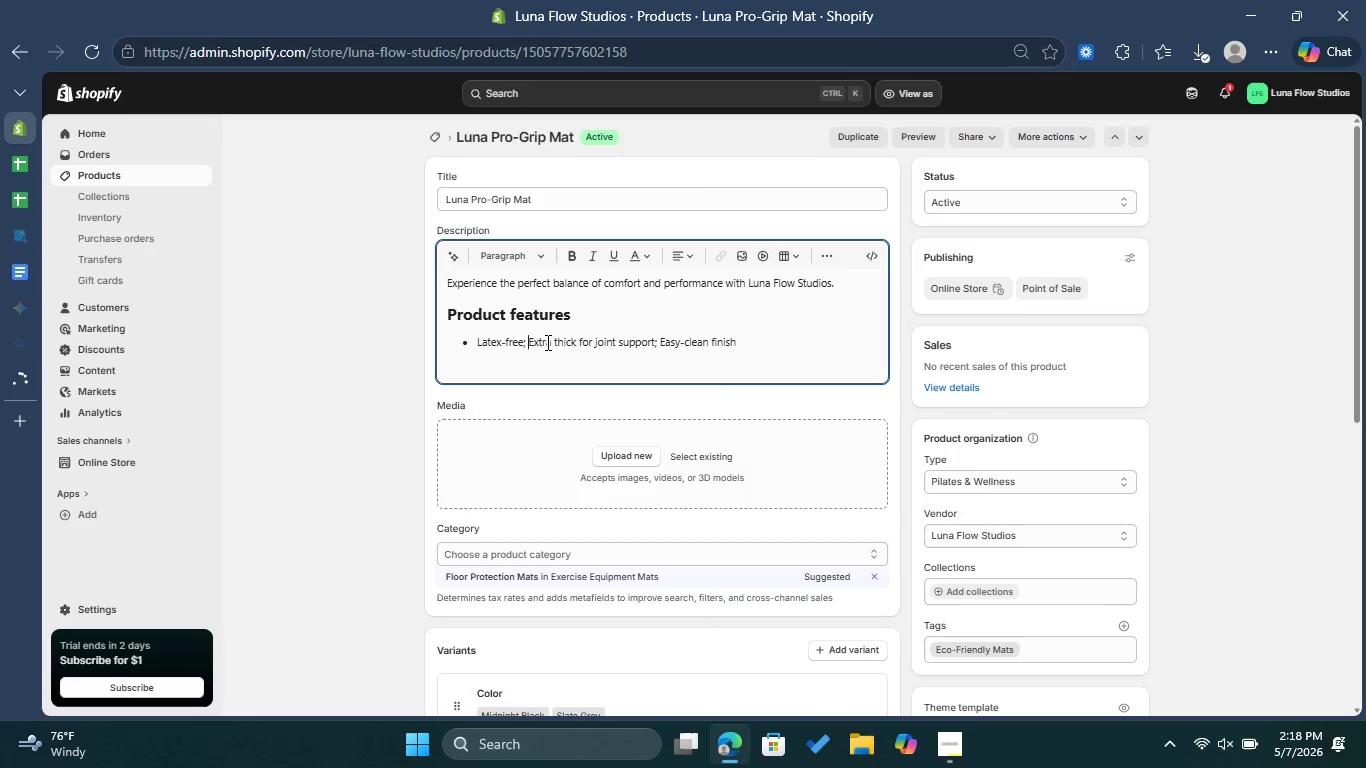 
key(Backspace)
 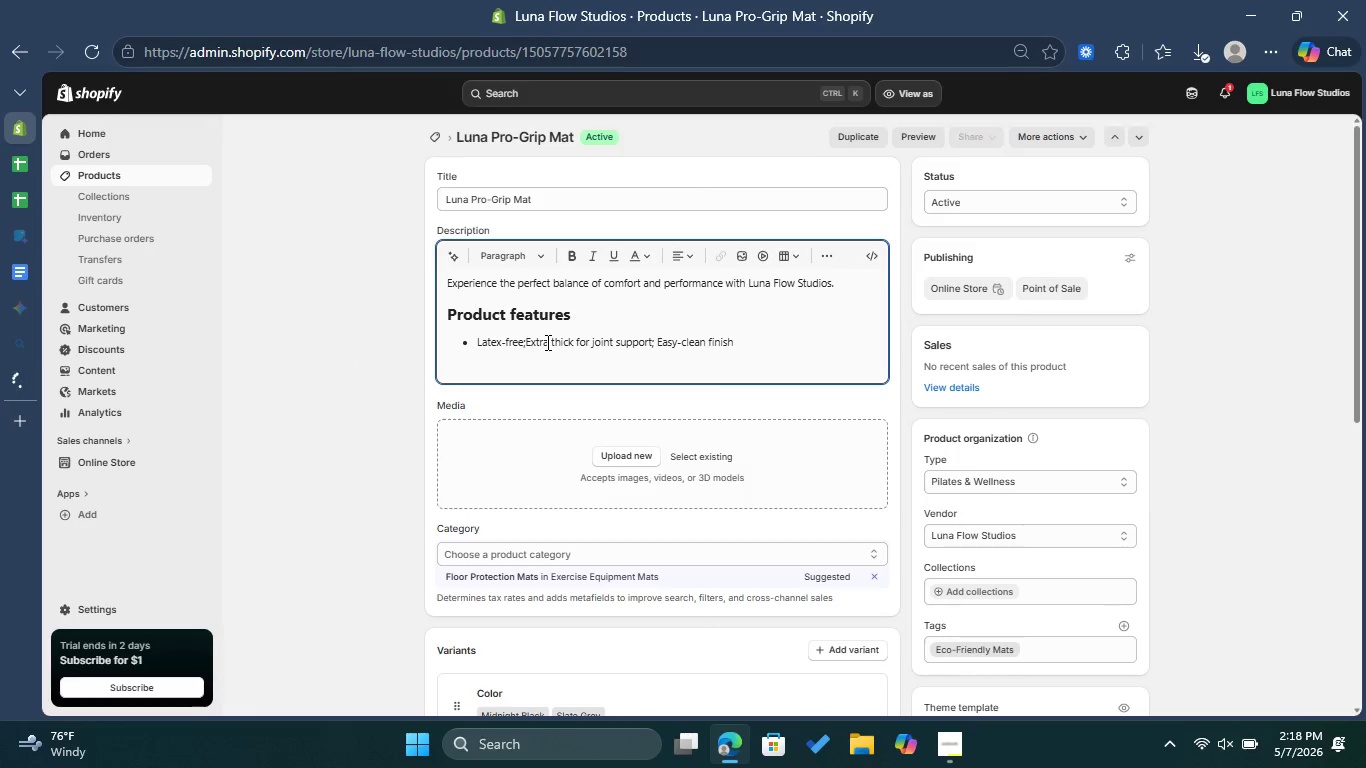 
key(Backspace)
 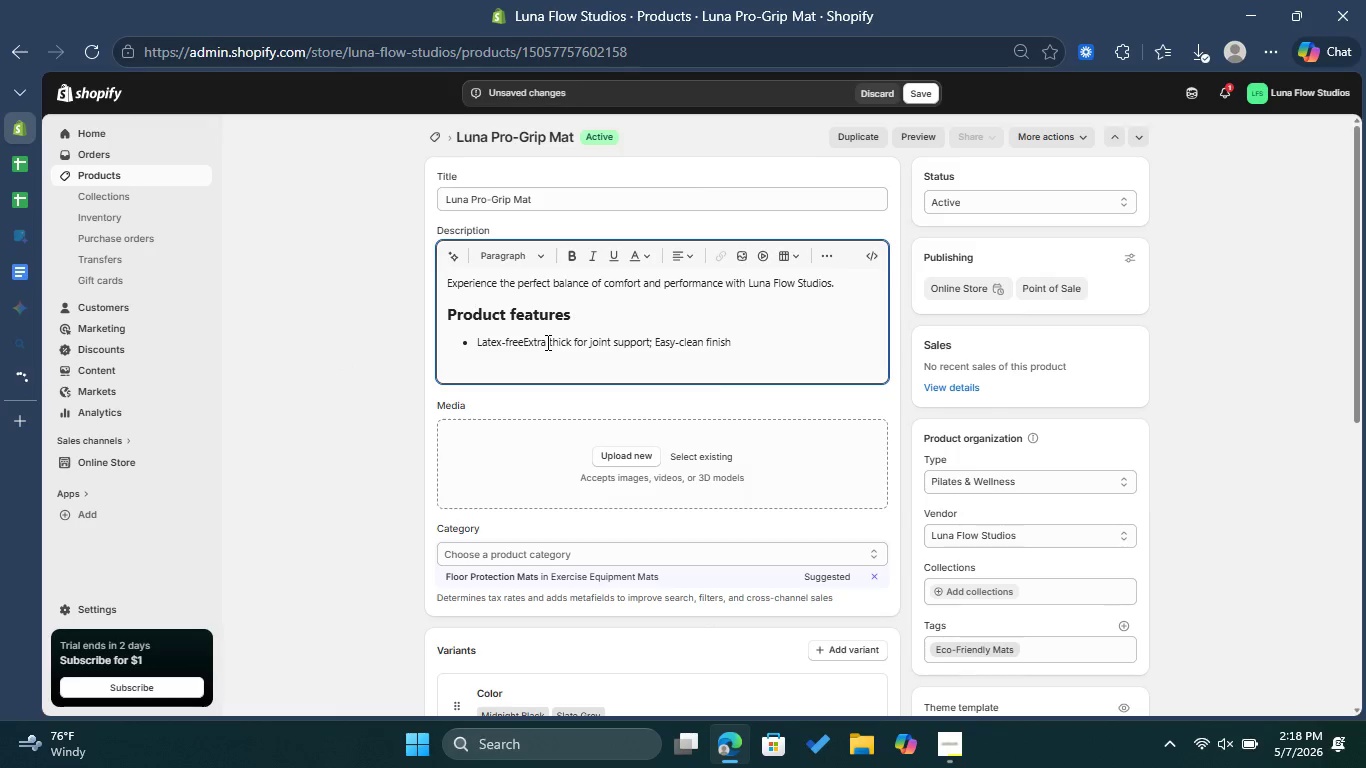 
key(Enter)
 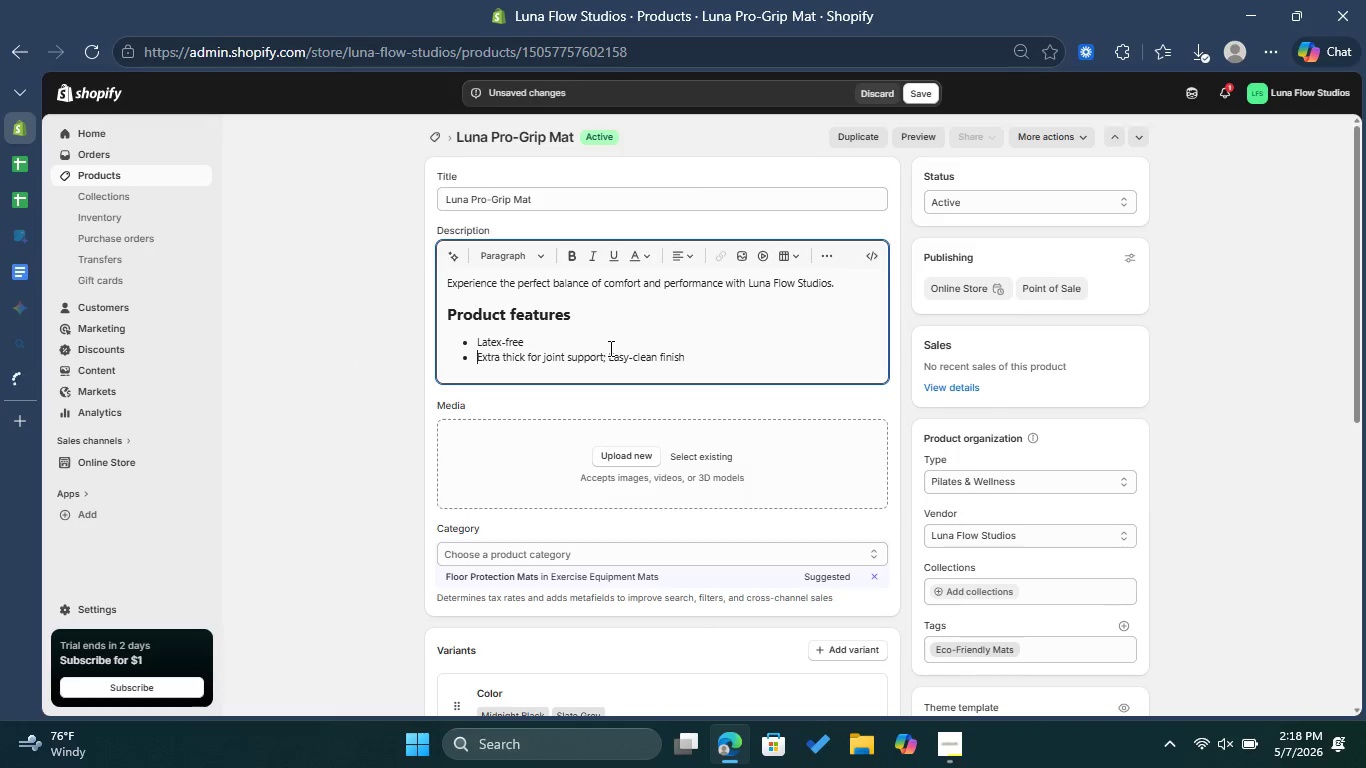 
left_click([609, 354])
 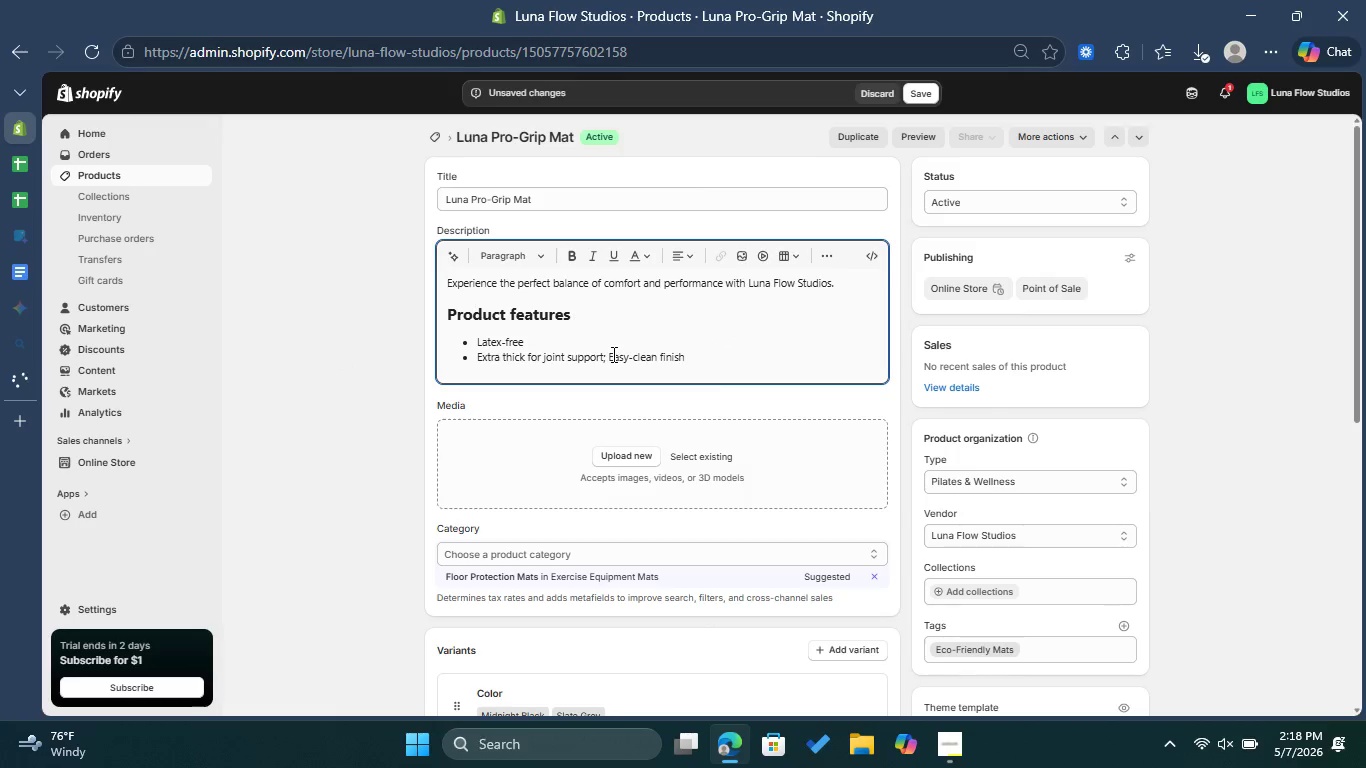 
key(Backspace)
 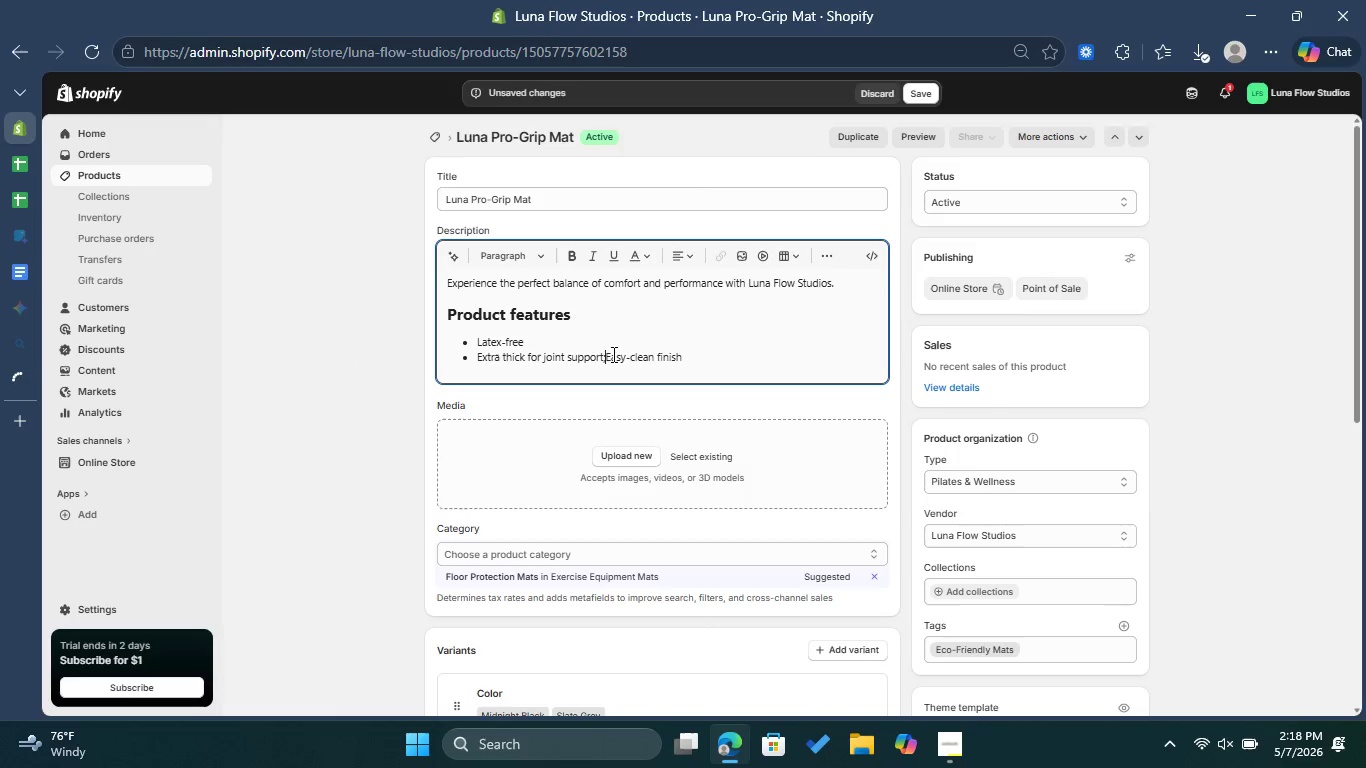 
key(Backspace)
 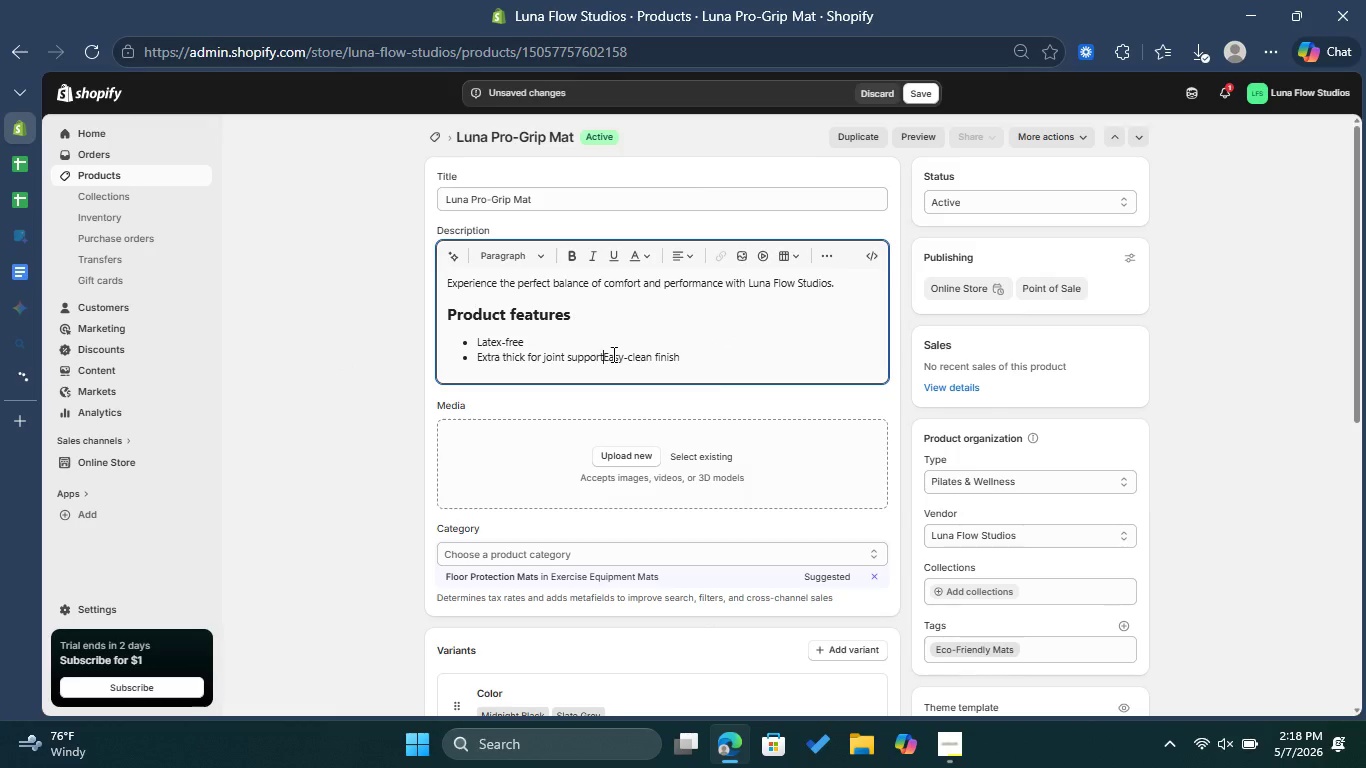 
key(Enter)
 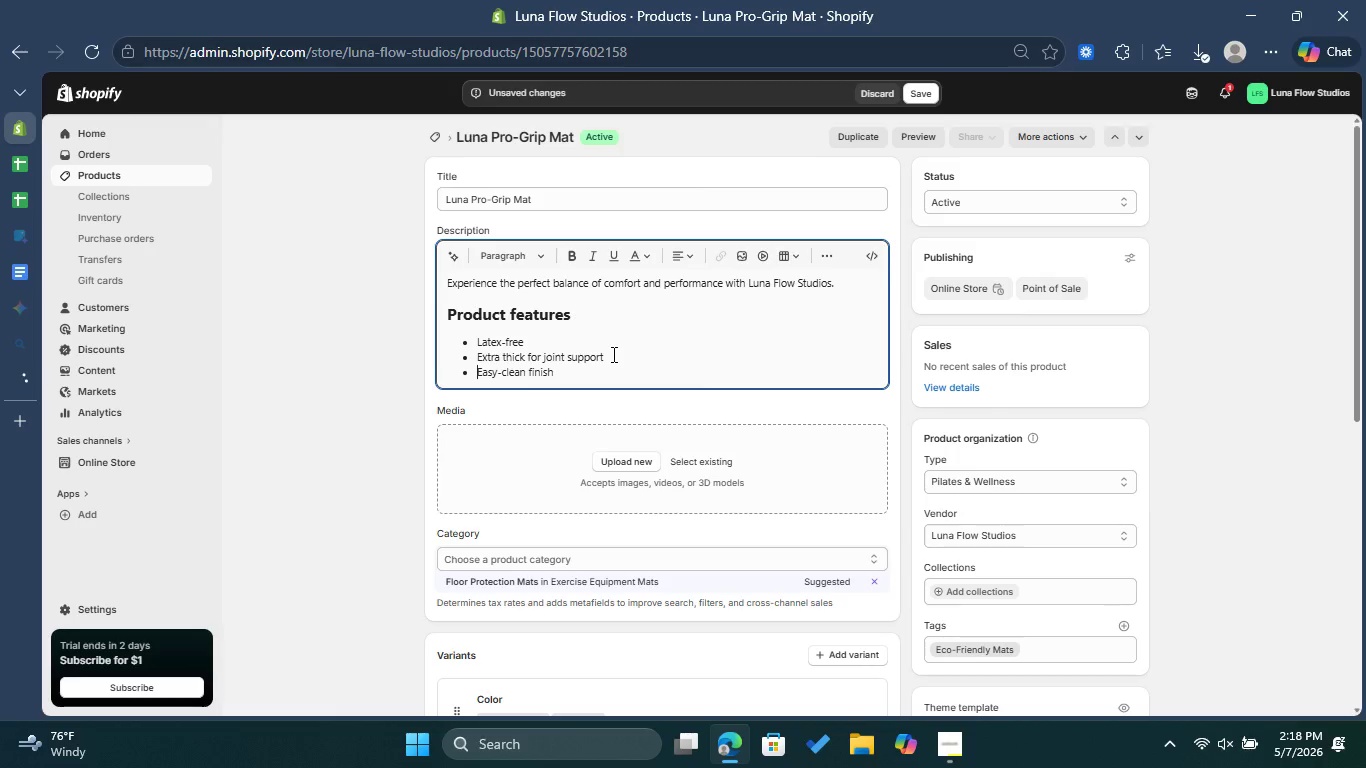 
wait(9.36)
 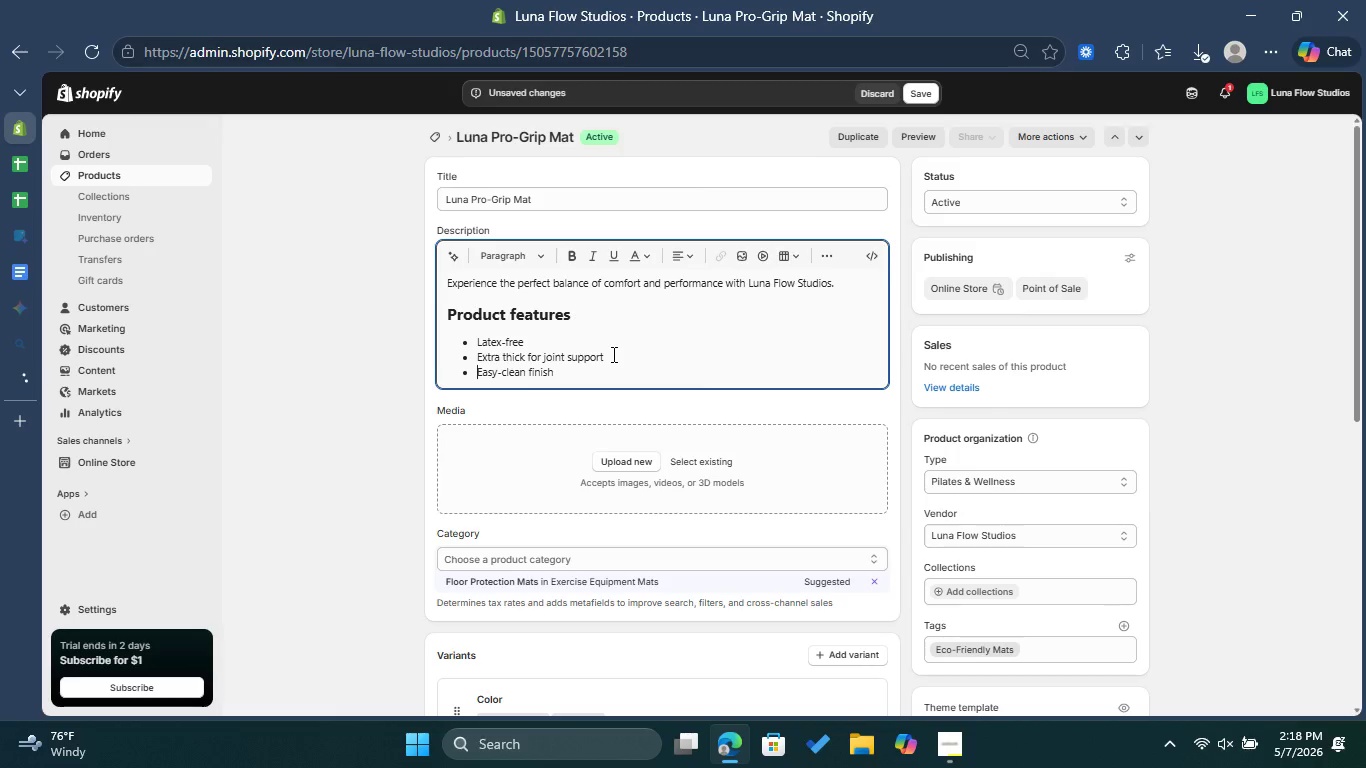 
scroll: coordinate [634, 353], scroll_direction: down, amount: 1.0
 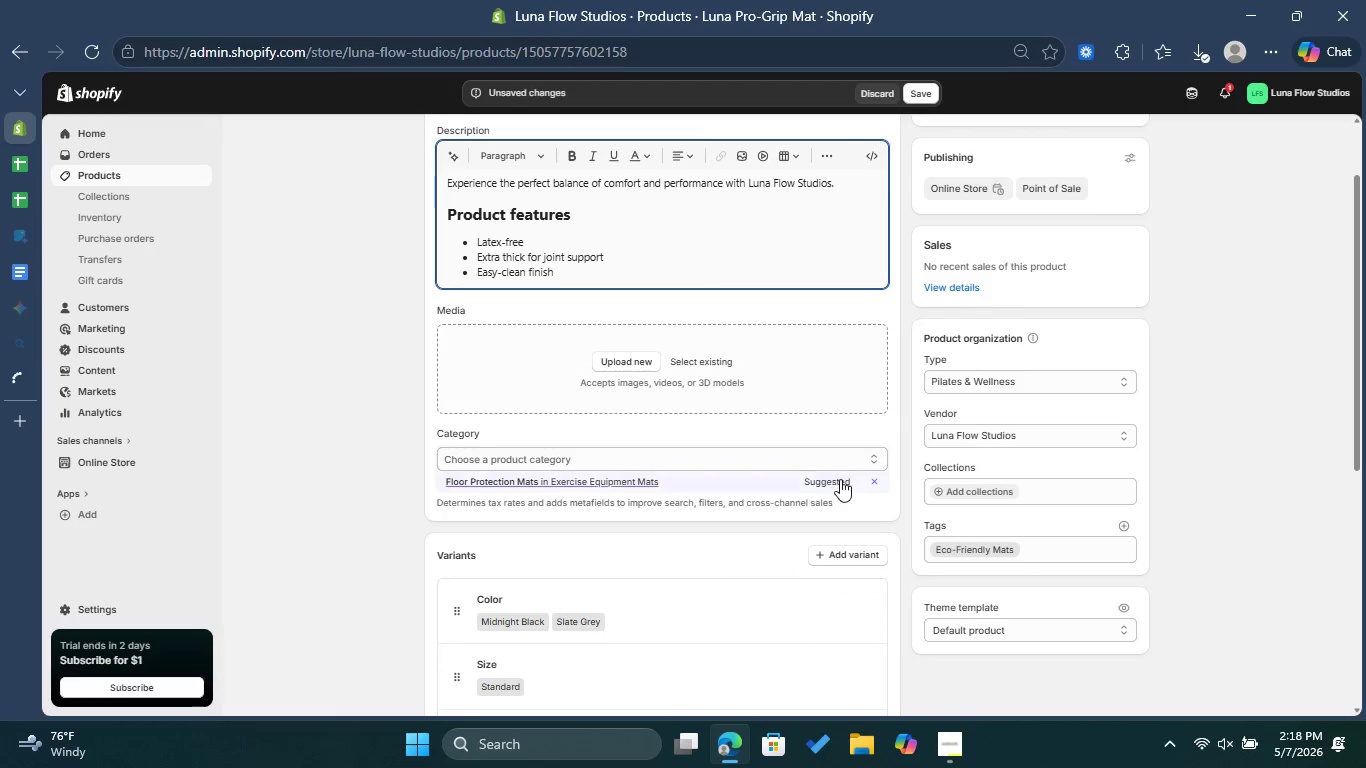 
left_click([831, 479])
 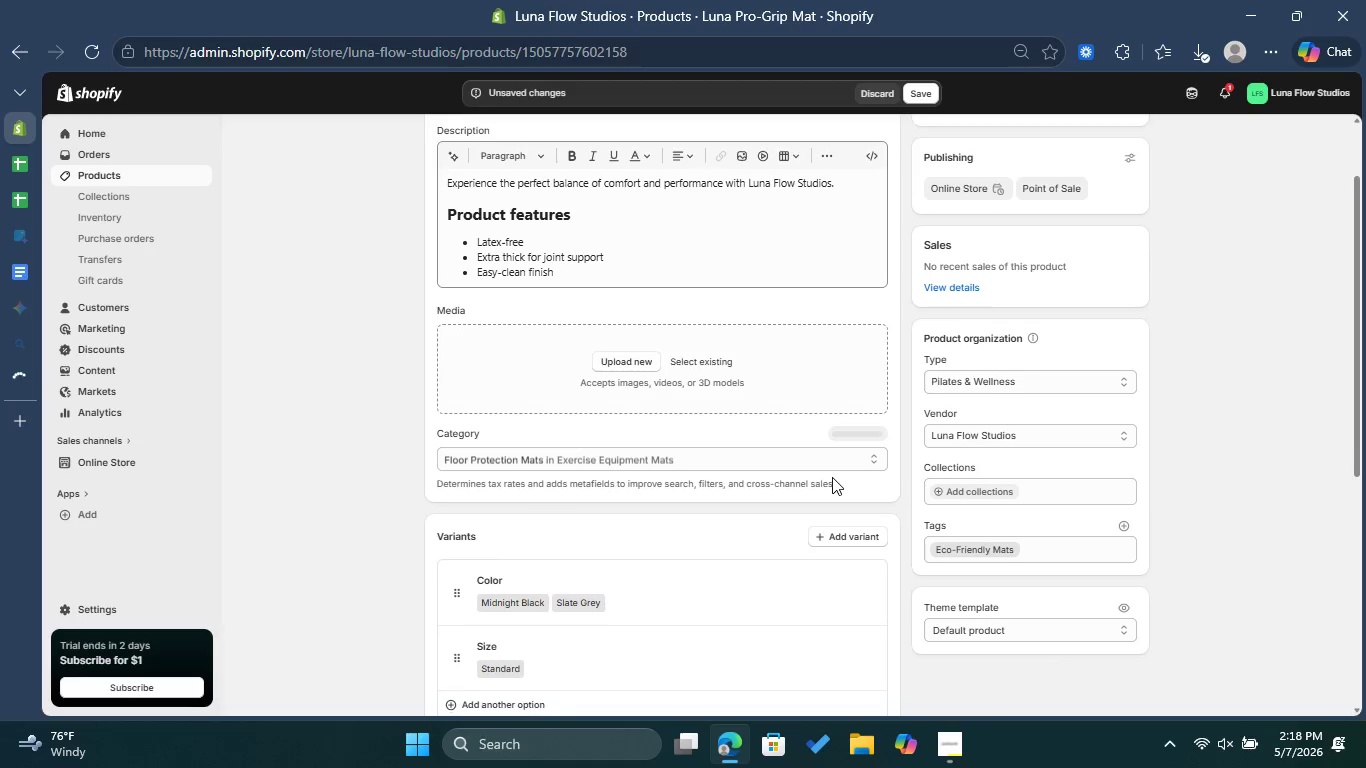 
scroll: coordinate [776, 353], scroll_direction: up, amount: 4.0
 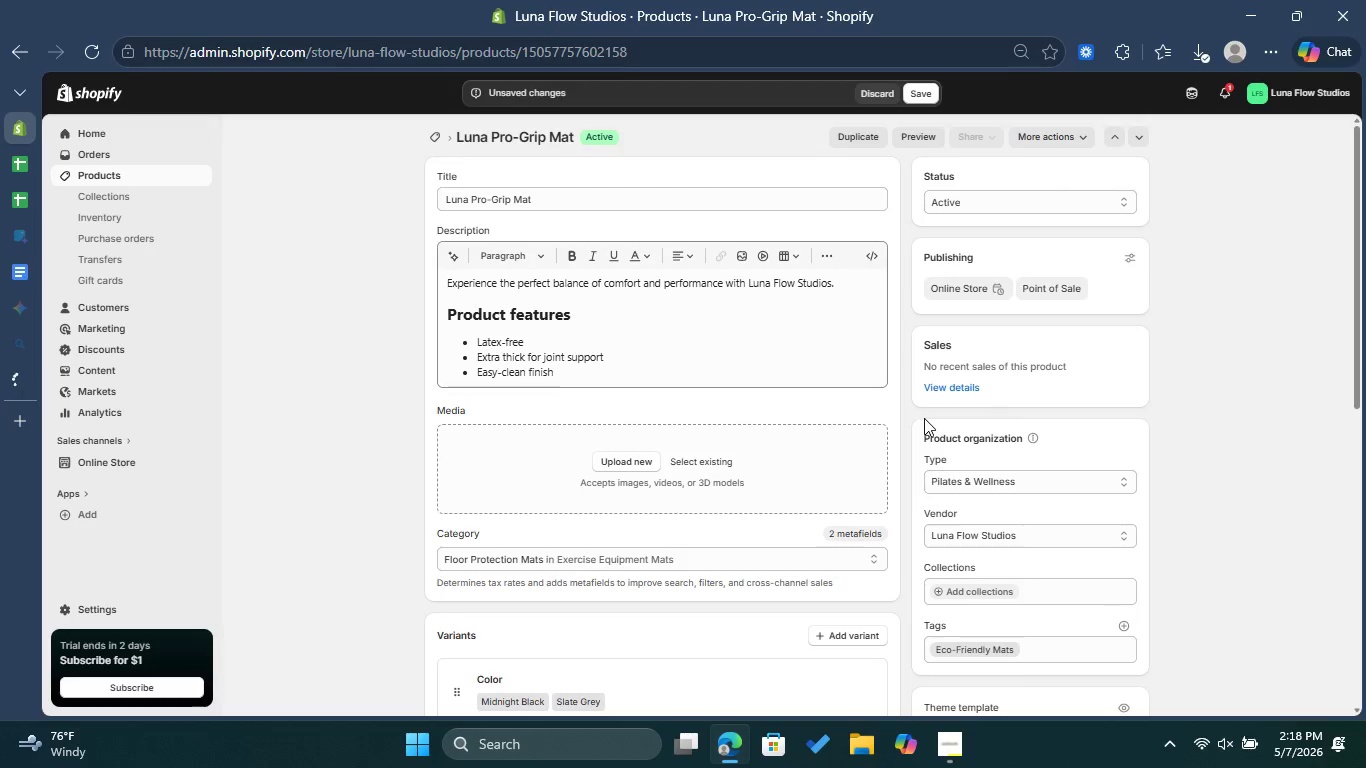 
scroll: coordinate [929, 418], scroll_direction: down, amount: 3.0
 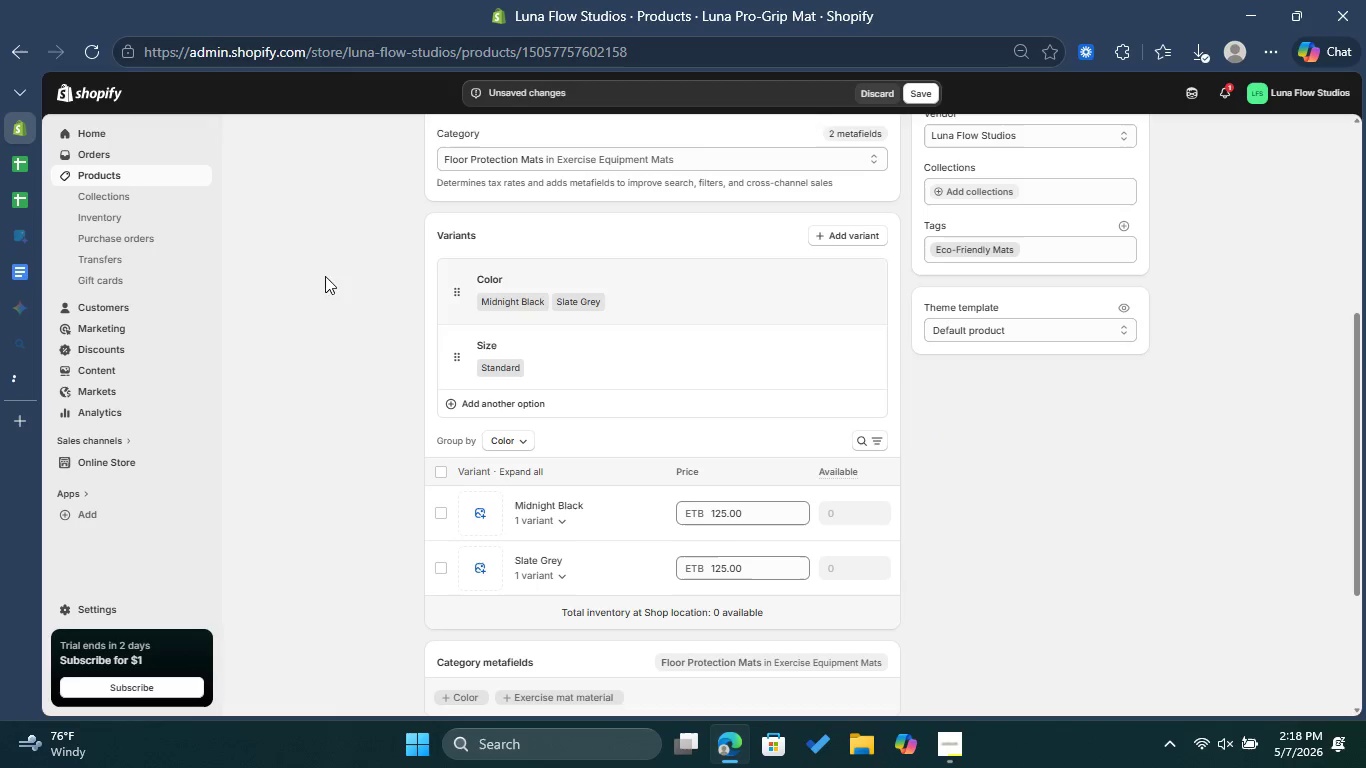 
left_click([17, 163])
 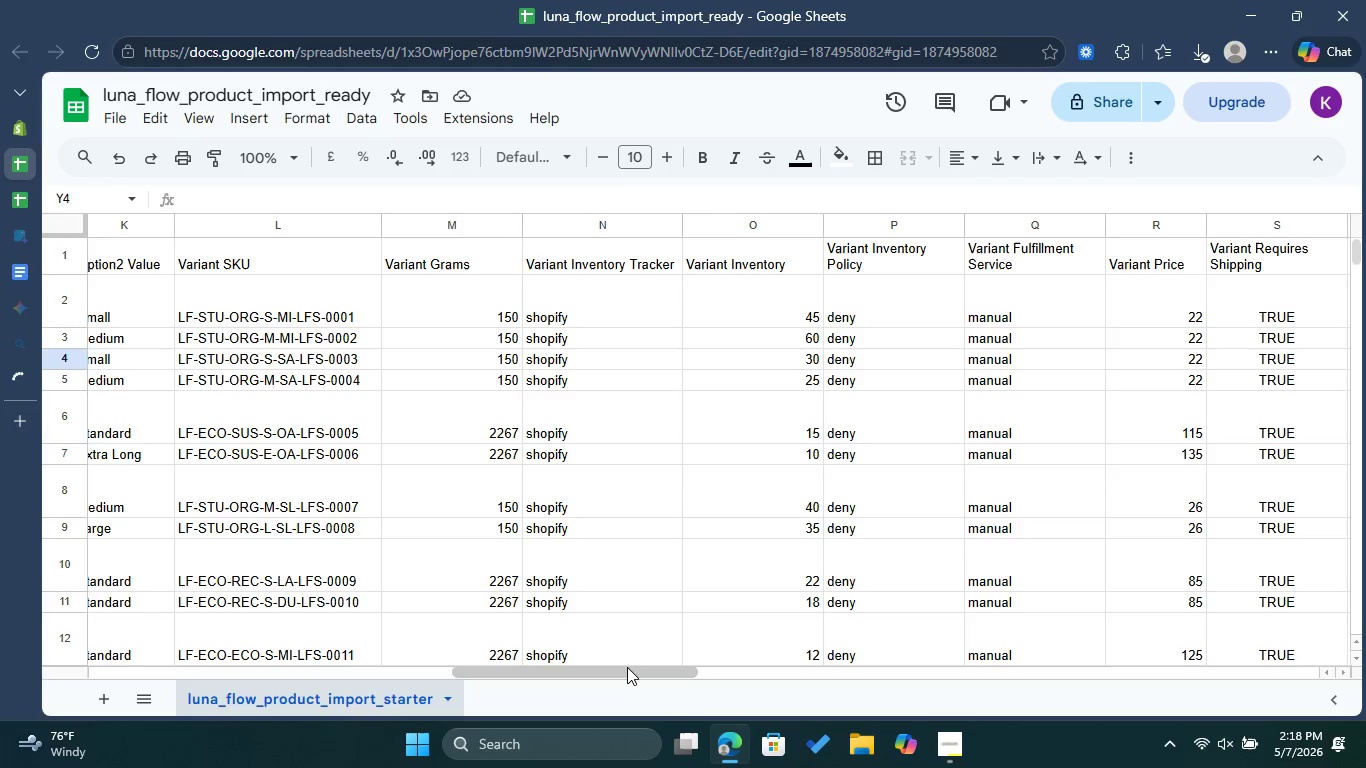 
left_click_drag(start_coordinate=[630, 676], to_coordinate=[504, 682])
 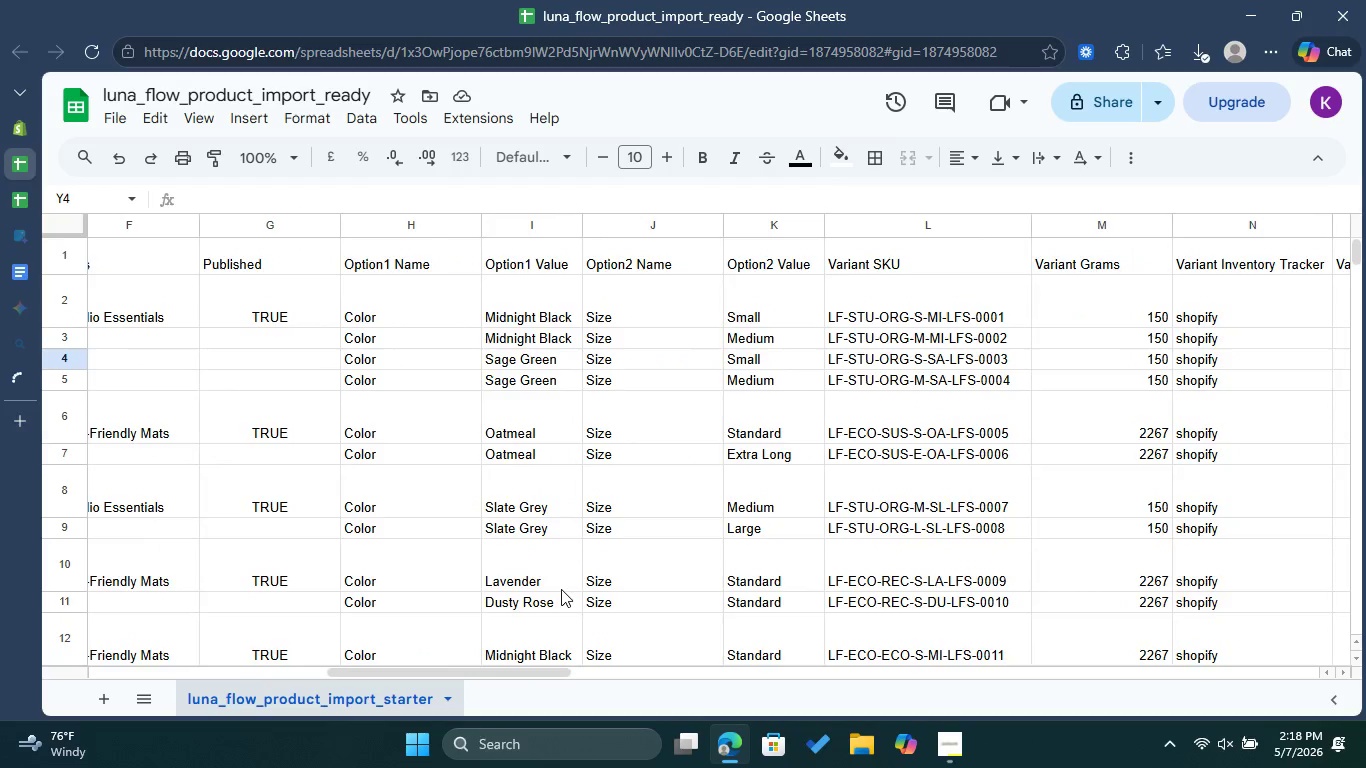 
scroll: coordinate [561, 589], scroll_direction: down, amount: 1.0
 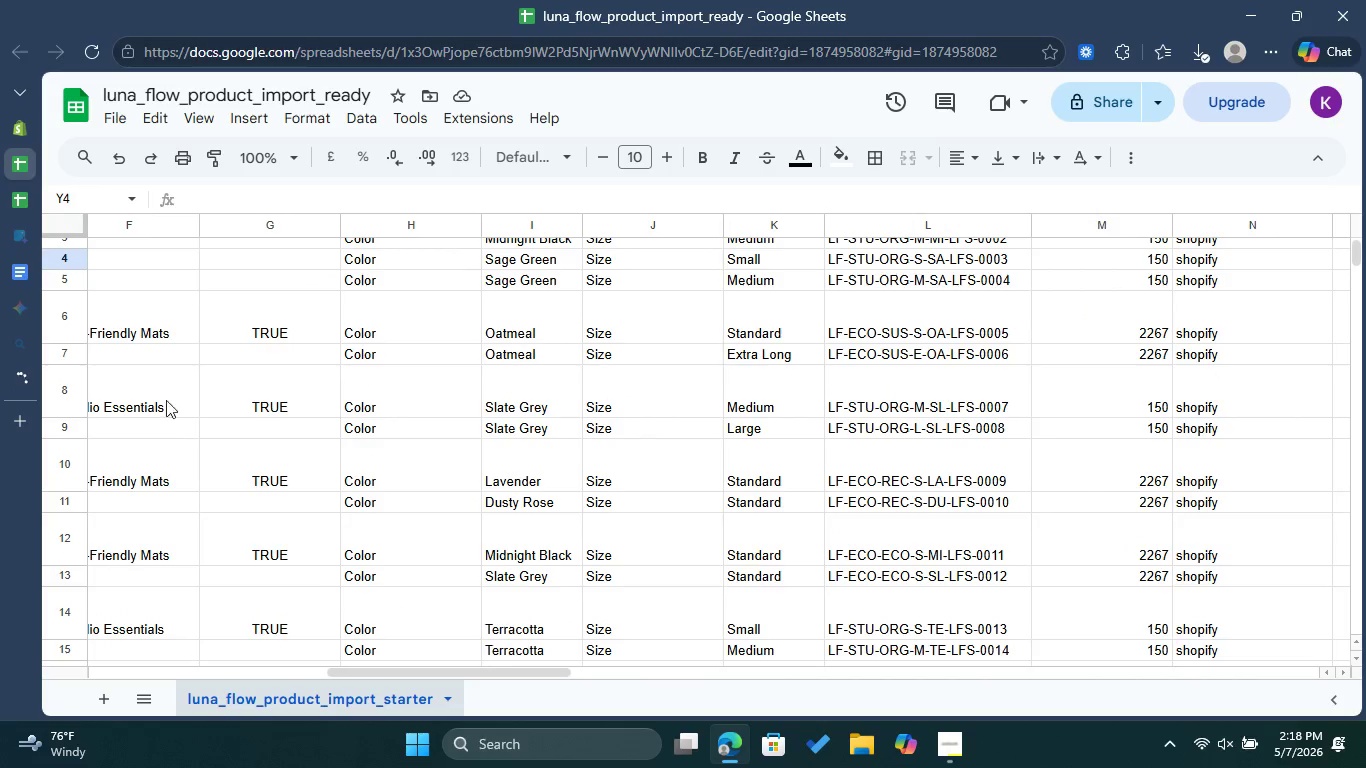 
left_click([21, 126])
 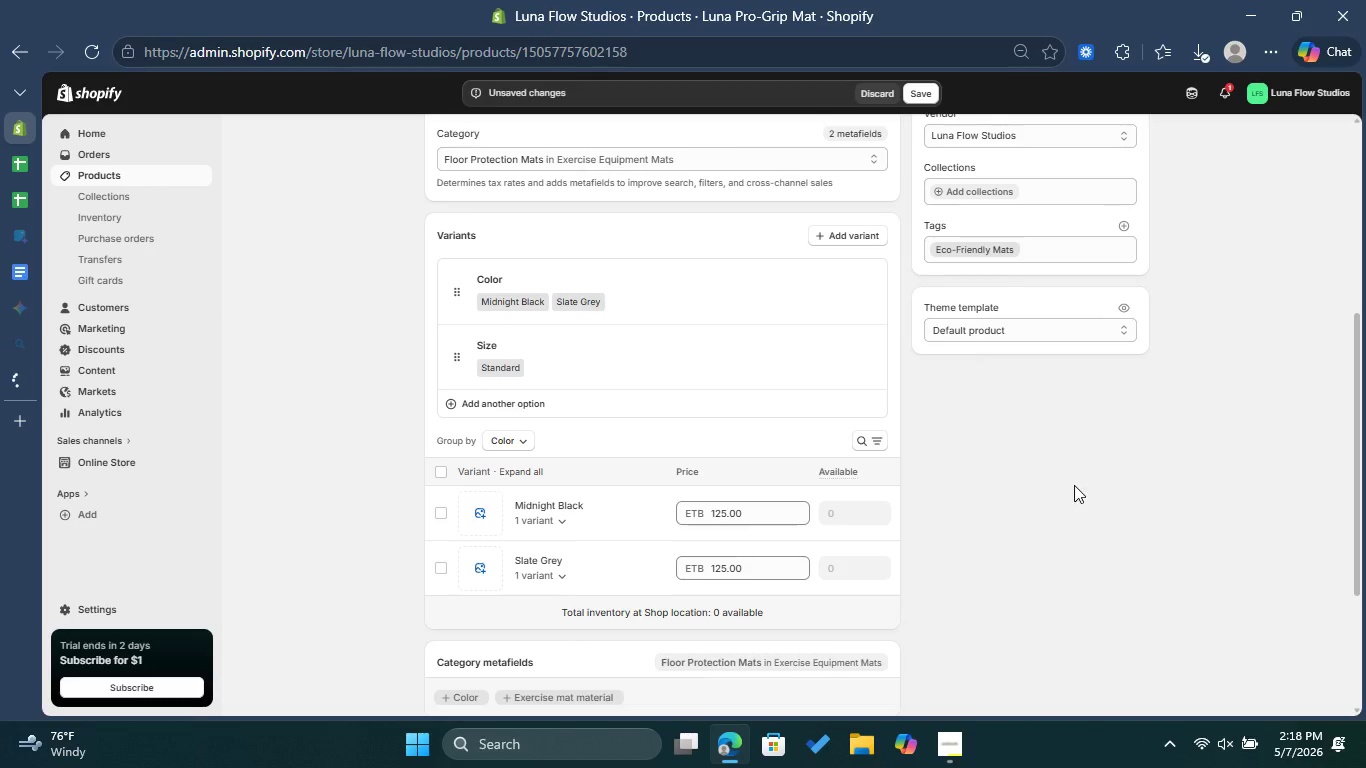 
scroll: coordinate [1074, 492], scroll_direction: down, amount: 1.0
 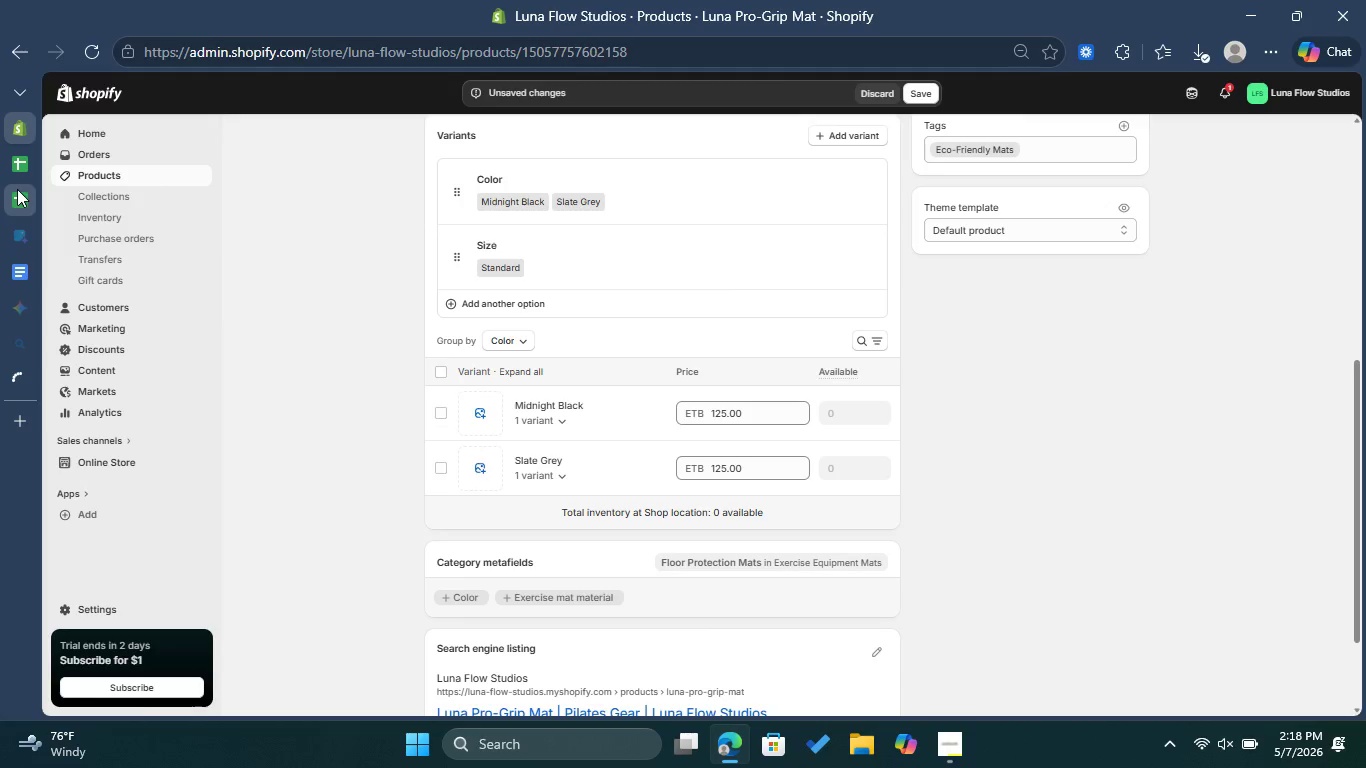 
left_click([20, 166])
 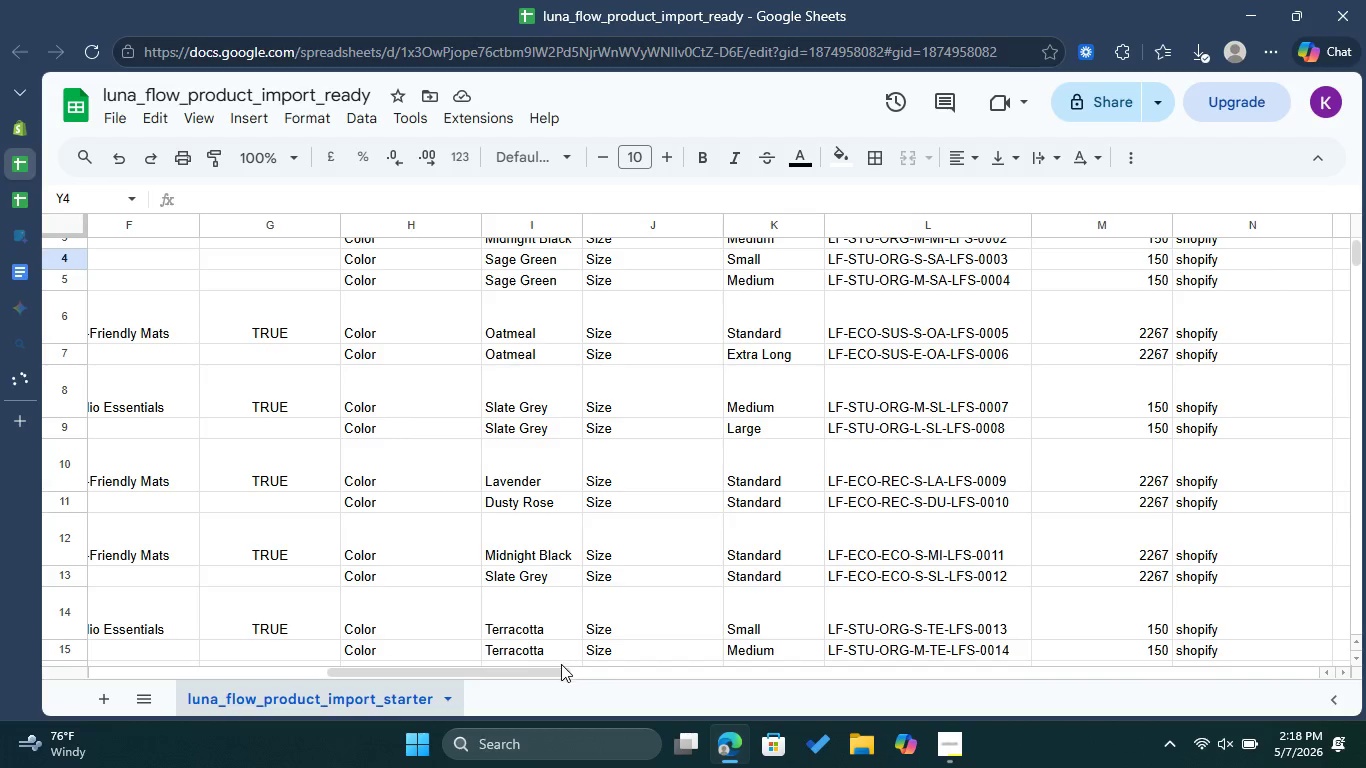 
left_click_drag(start_coordinate=[549, 674], to_coordinate=[653, 682])
 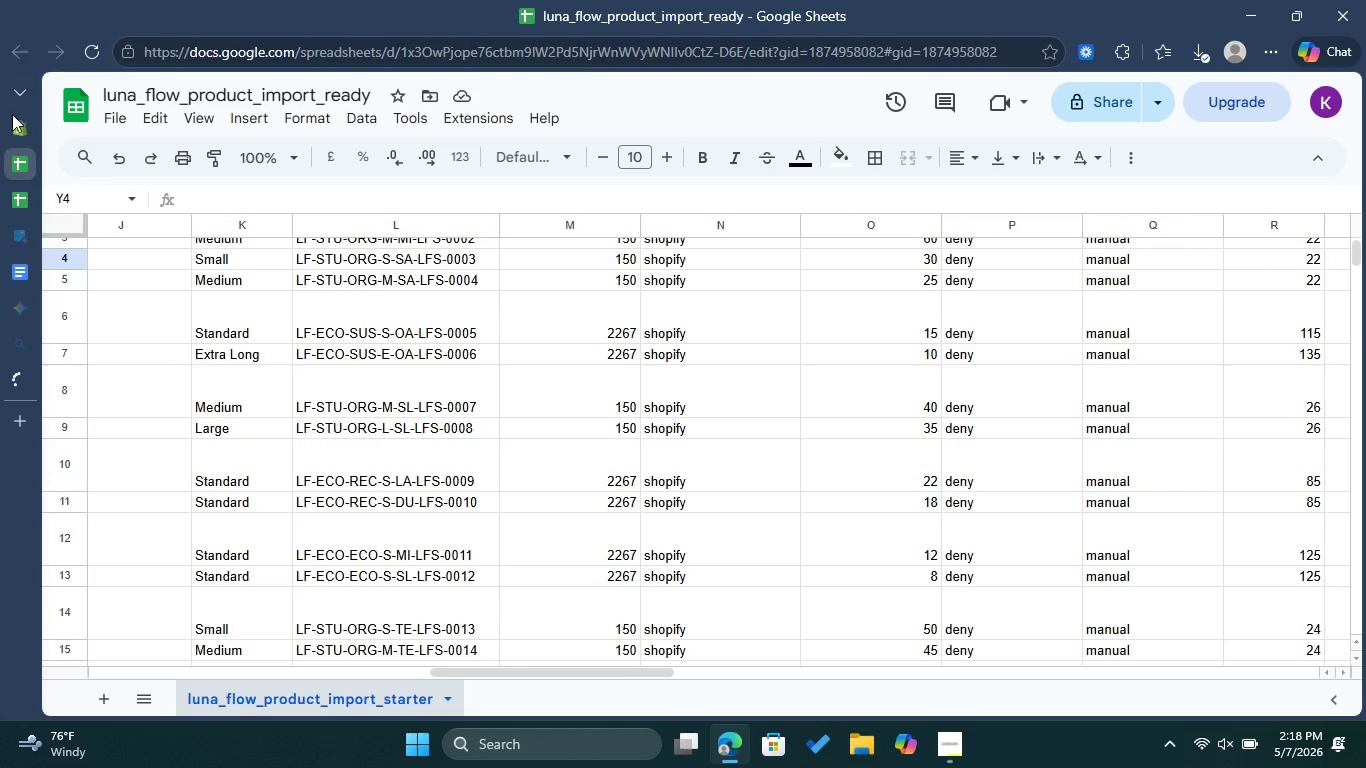 
left_click([18, 129])
 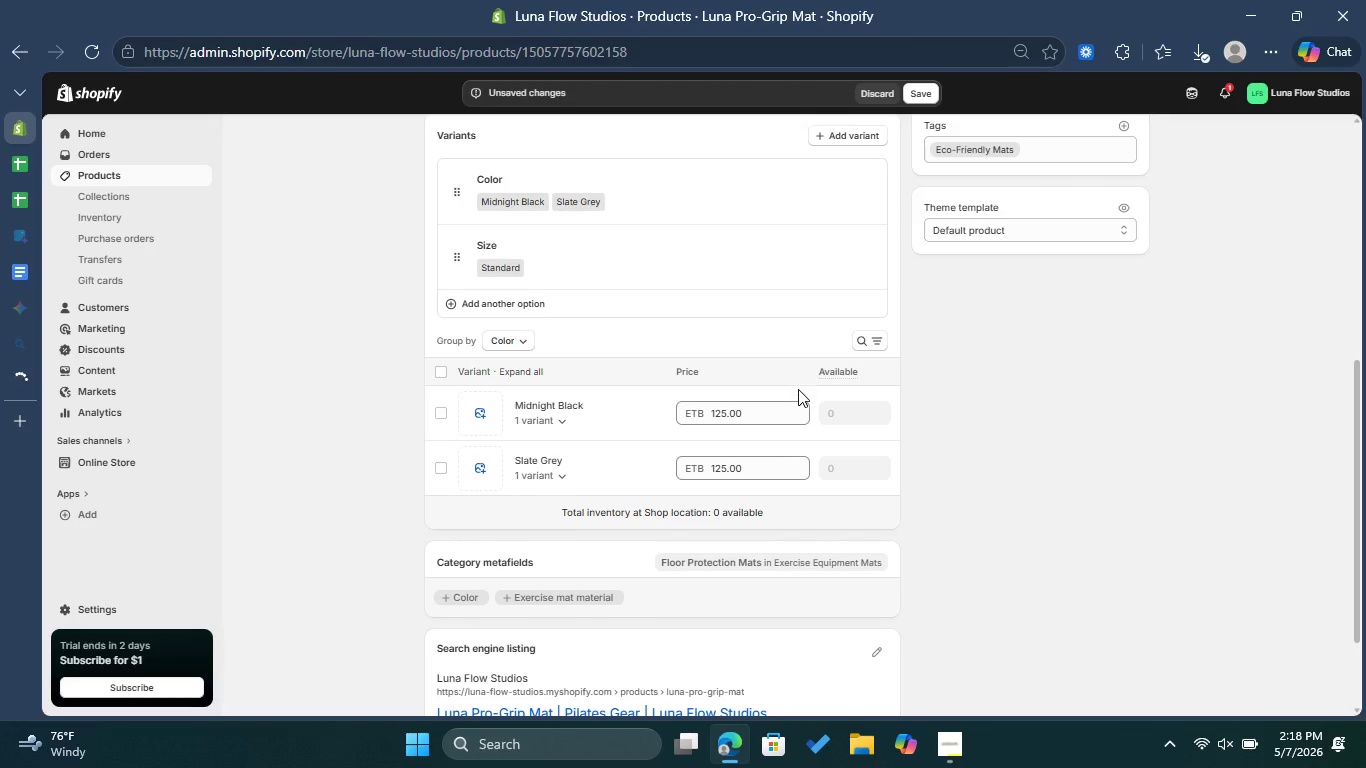 
scroll: coordinate [798, 389], scroll_direction: down, amount: 2.0
 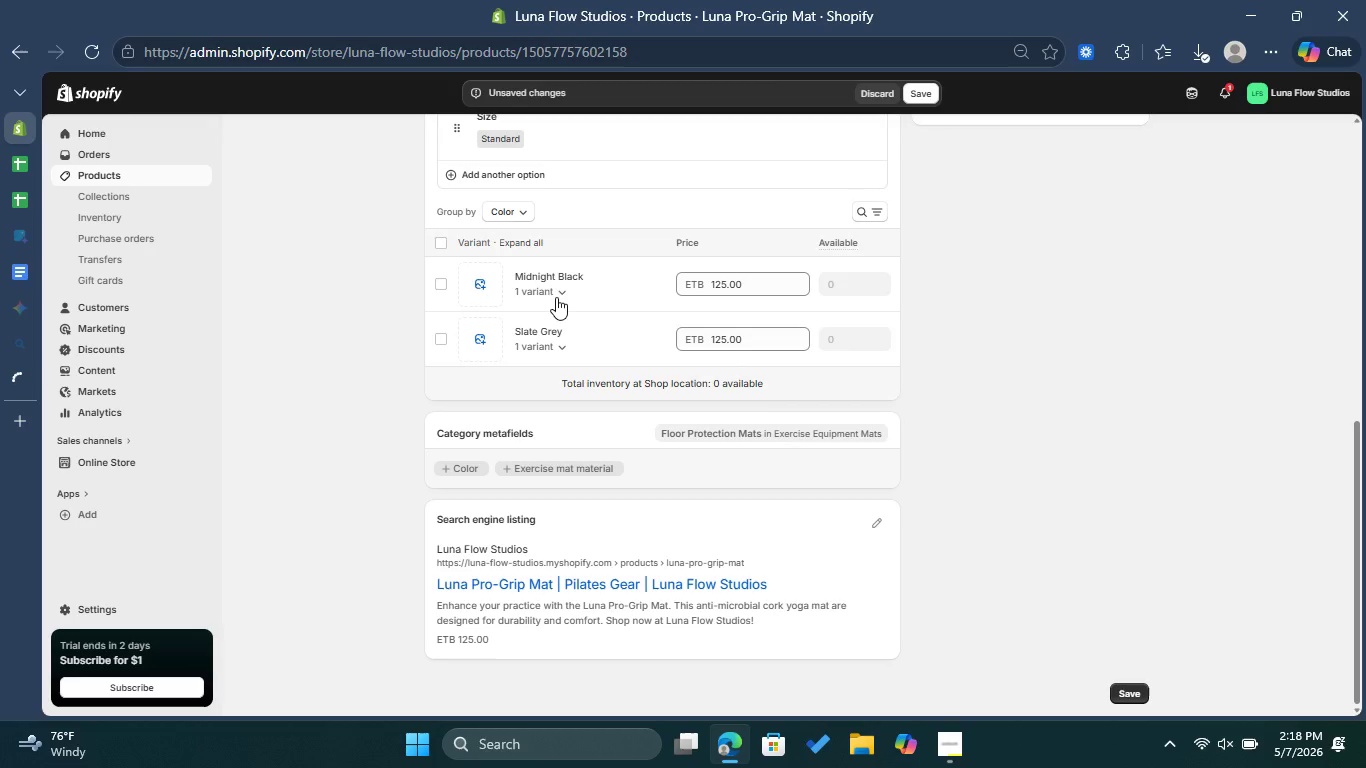 
left_click([554, 297])
 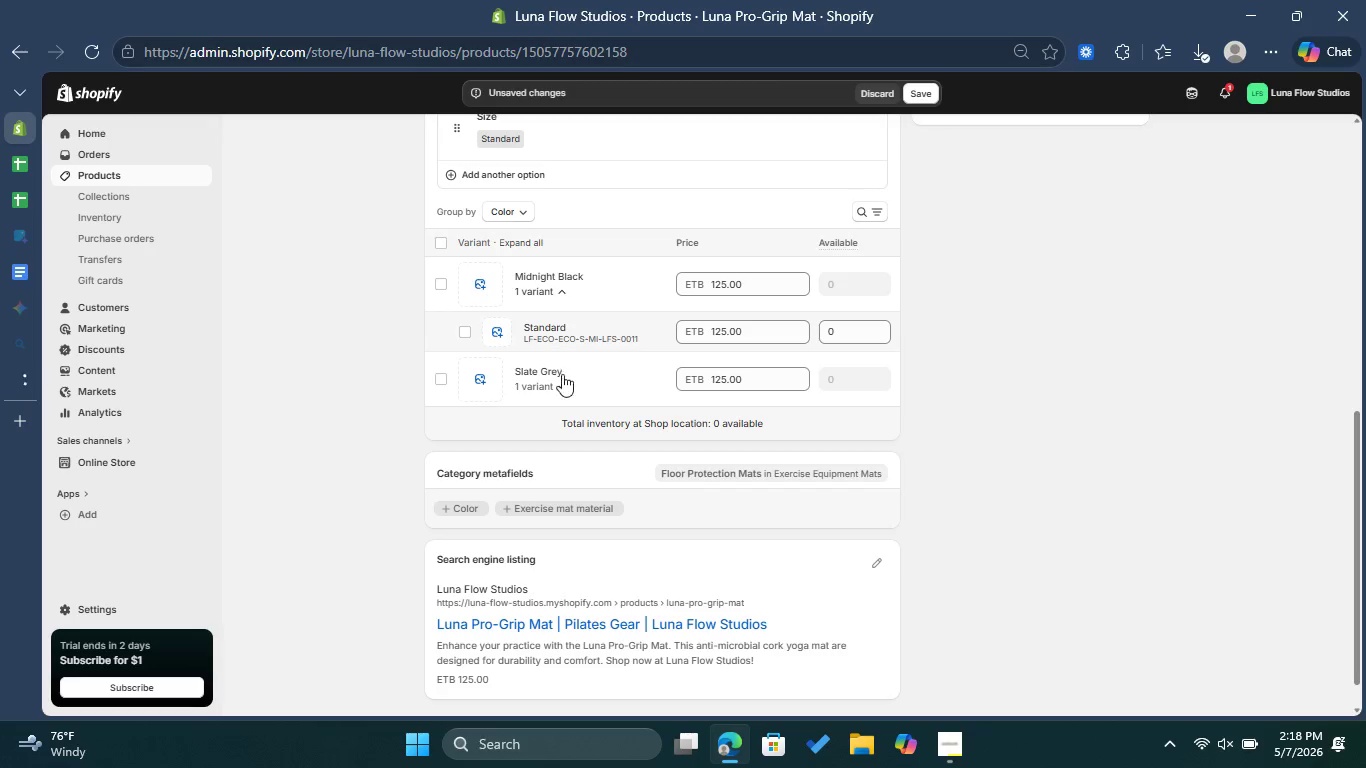 
left_click([560, 374])
 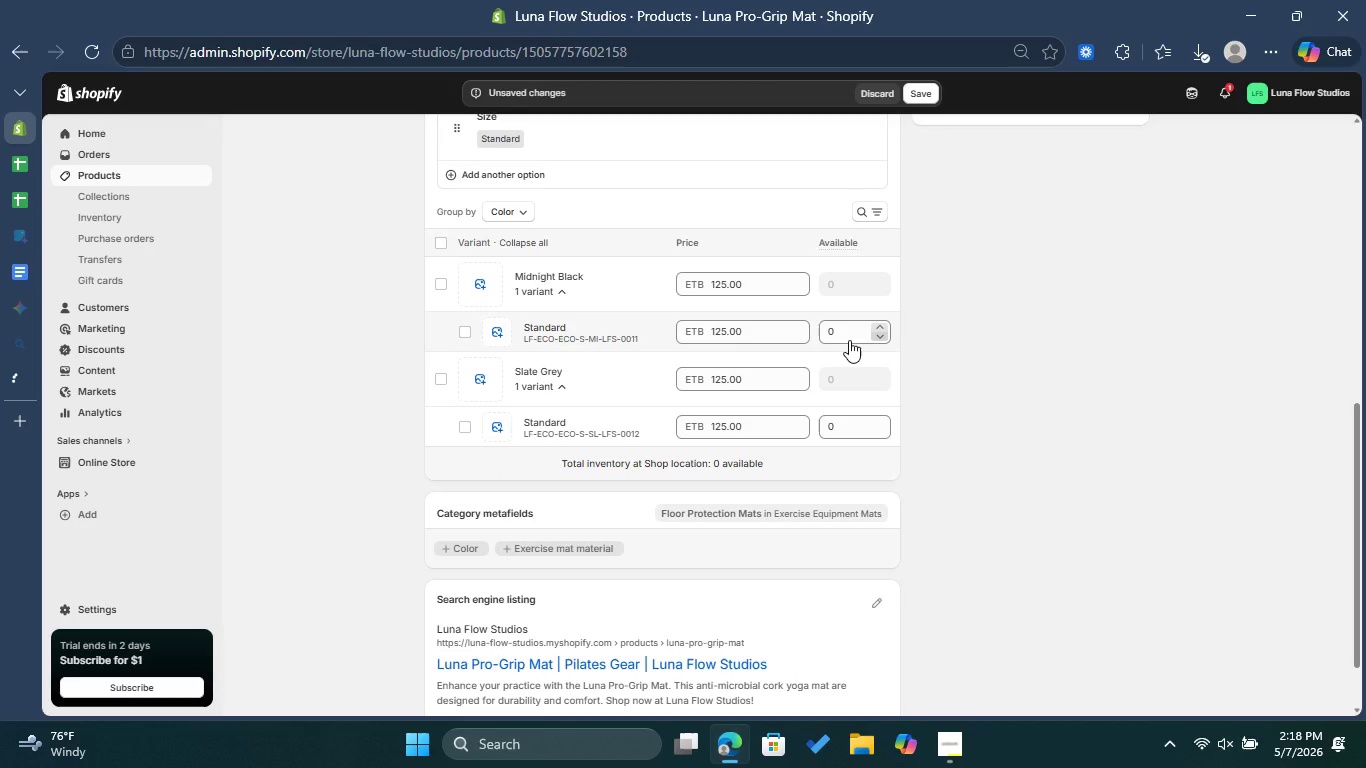 
left_click([849, 340])
 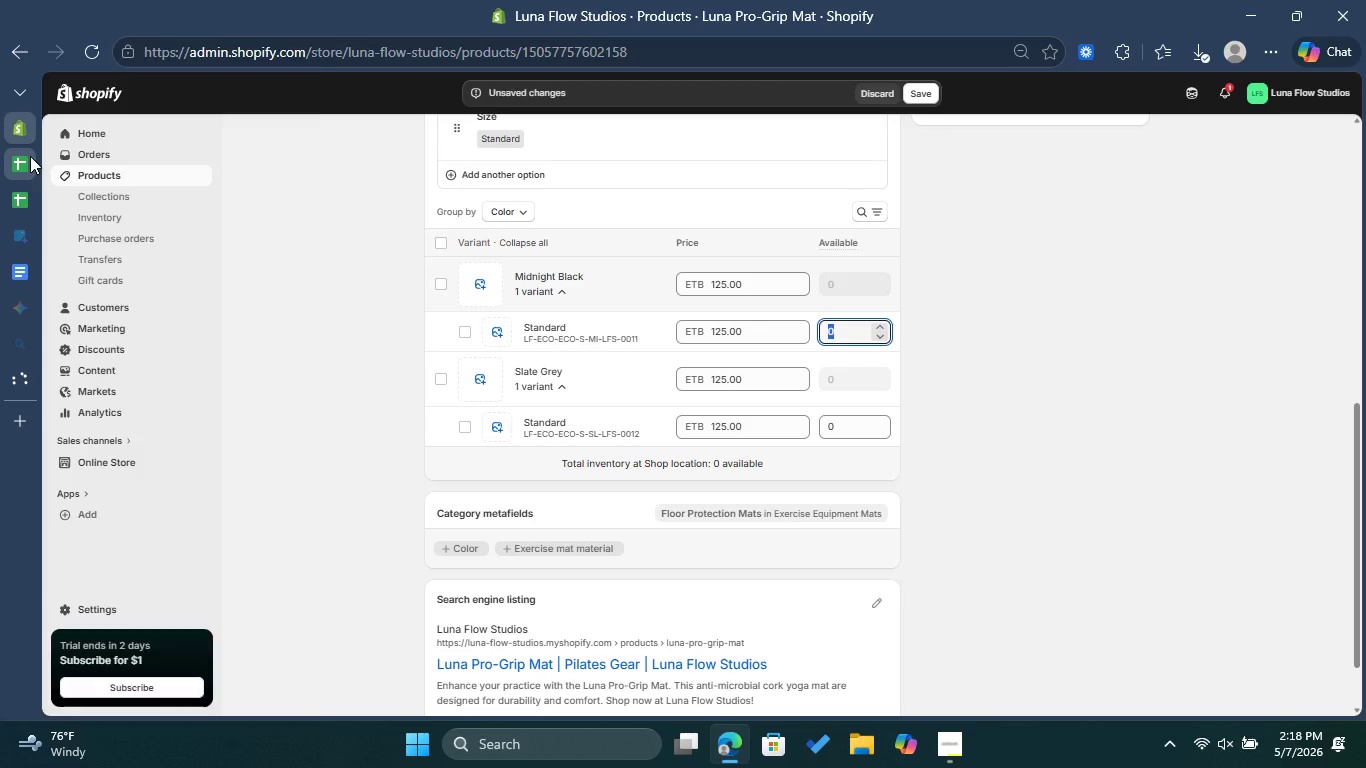 
left_click([30, 156])
 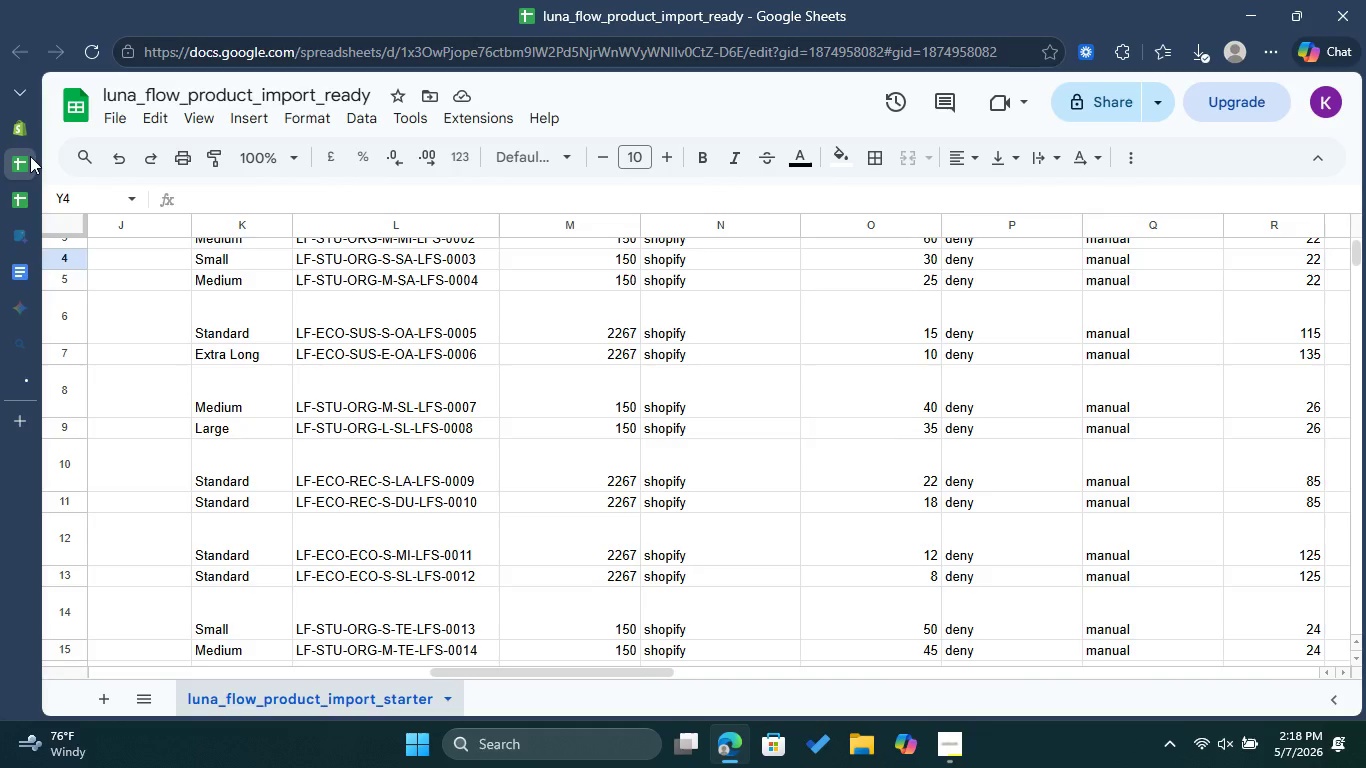 
left_click([24, 129])
 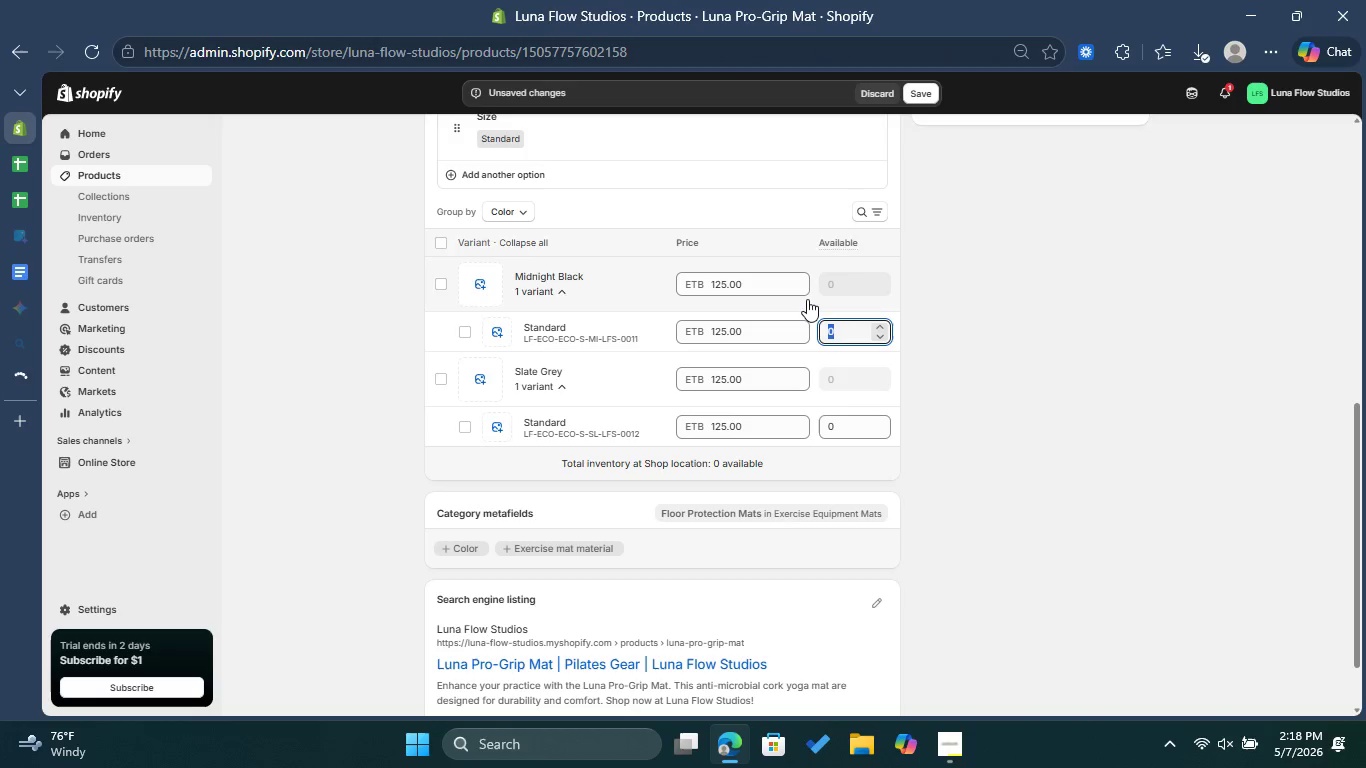 
type(12)
 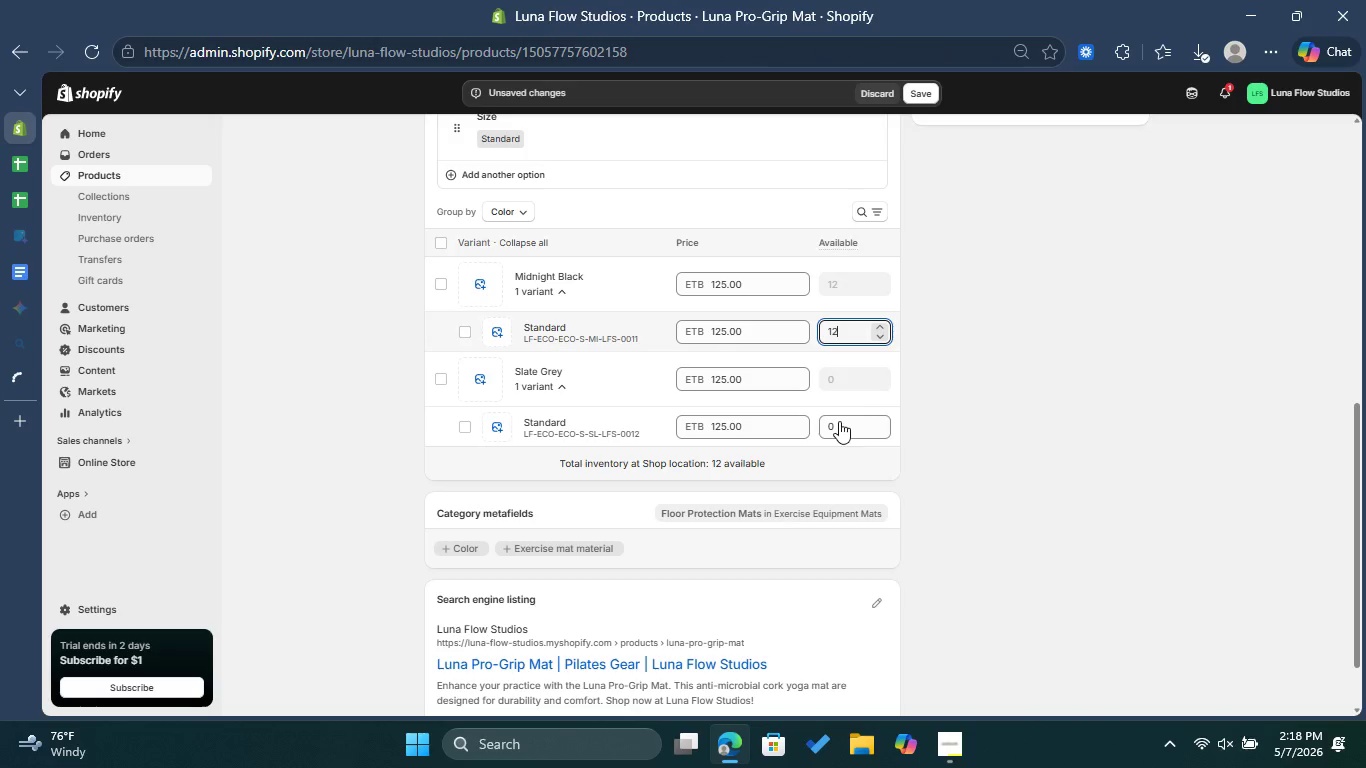 
left_click([839, 421])
 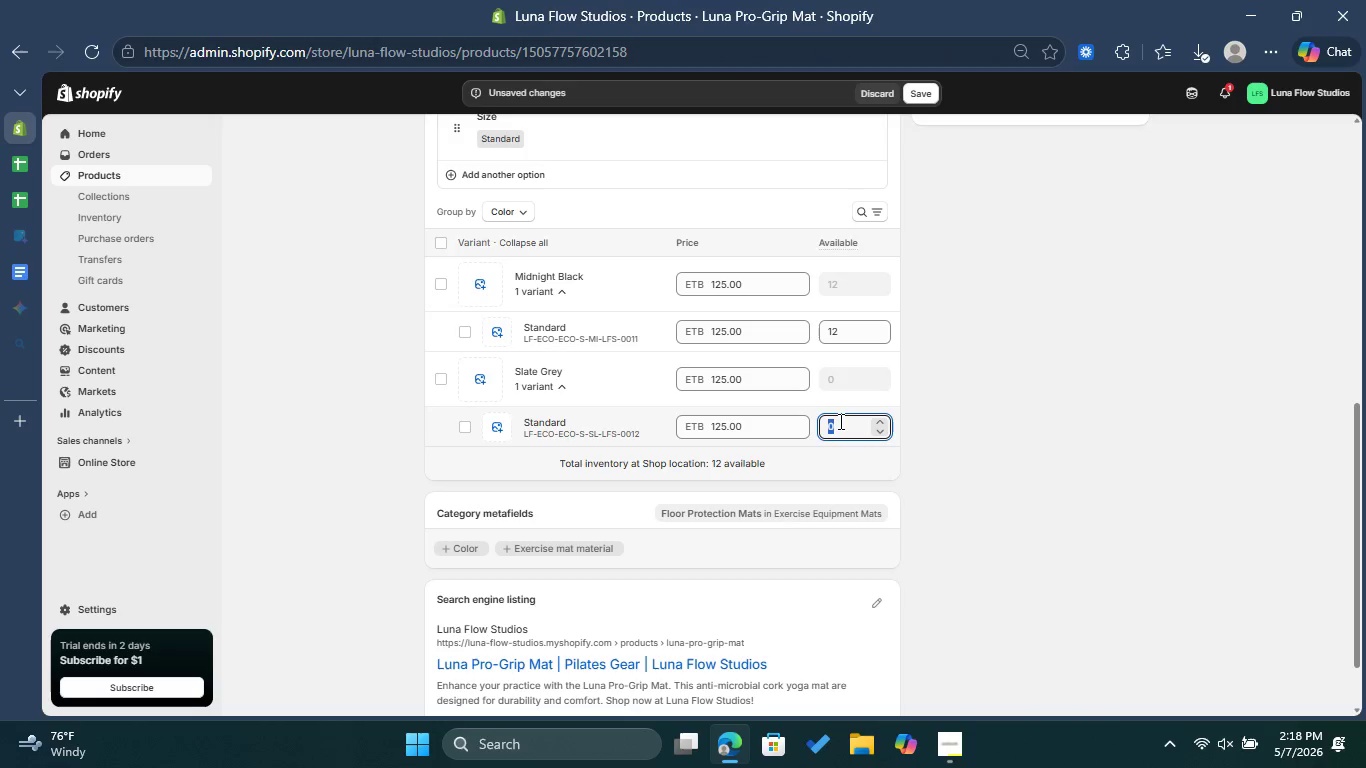 
key(8)
 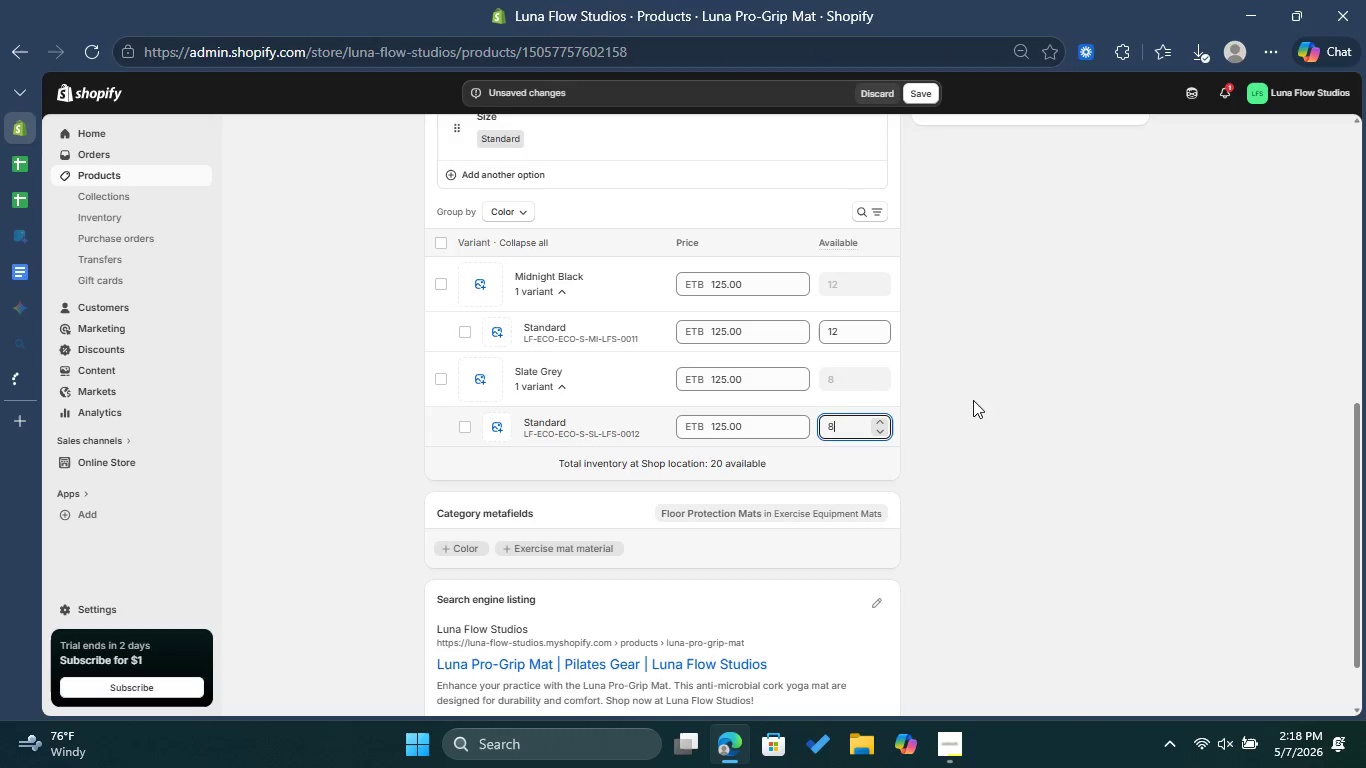 
left_click([977, 396])
 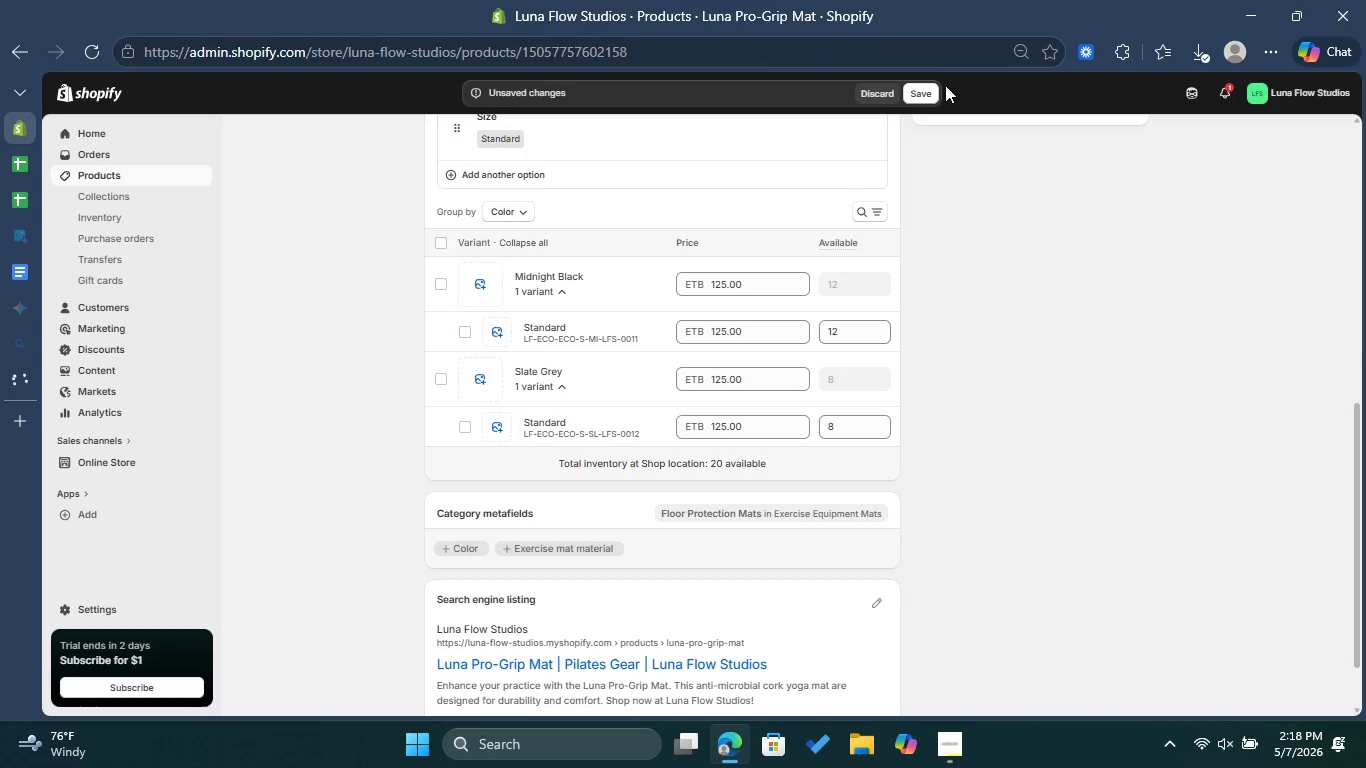 
left_click([925, 96])
 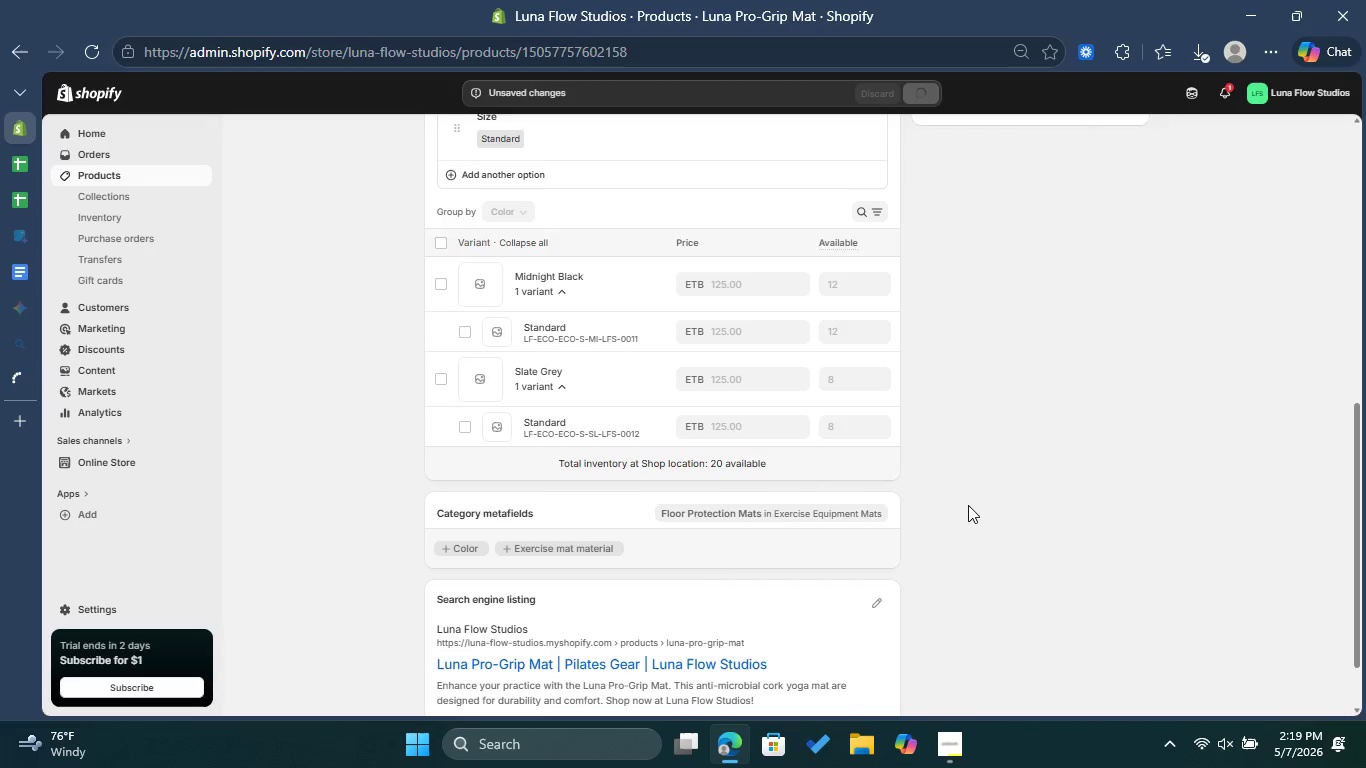 
wait(9.31)
 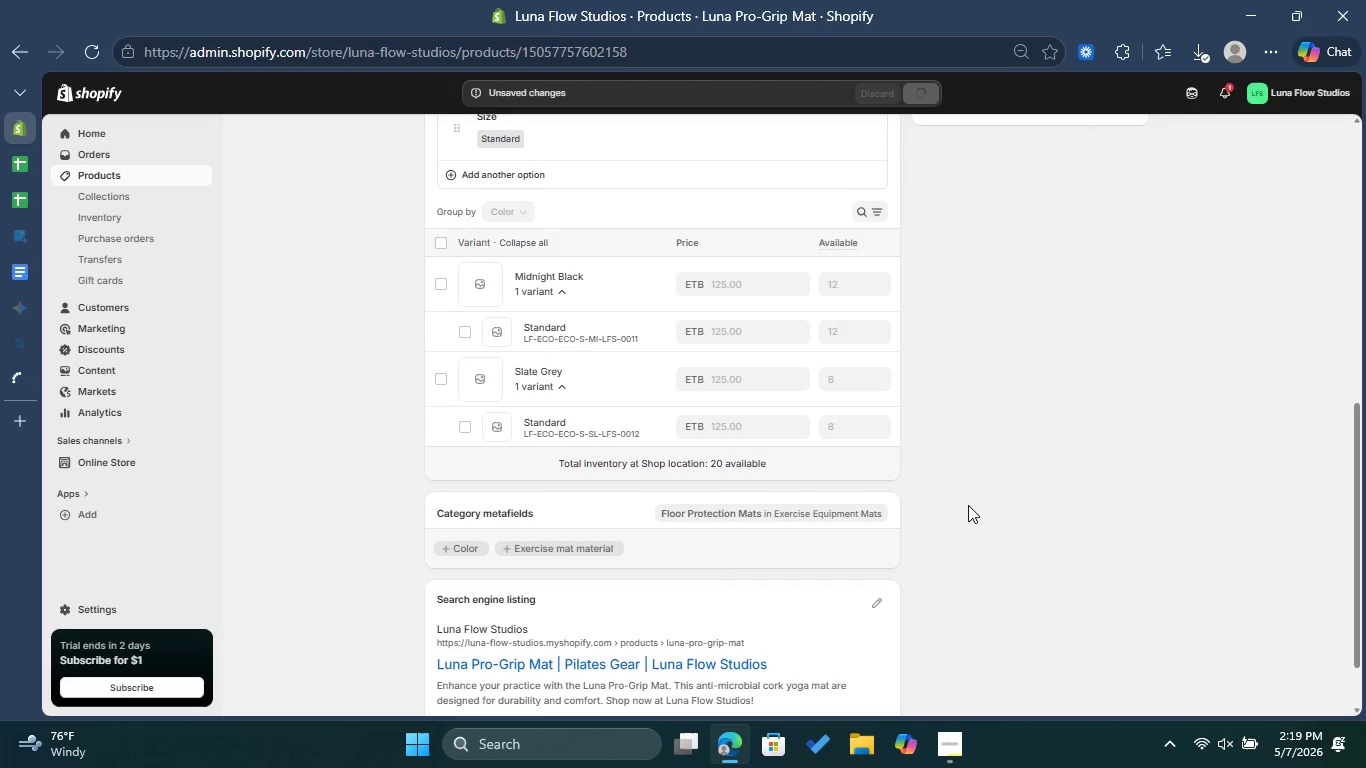 
left_click([878, 593])
 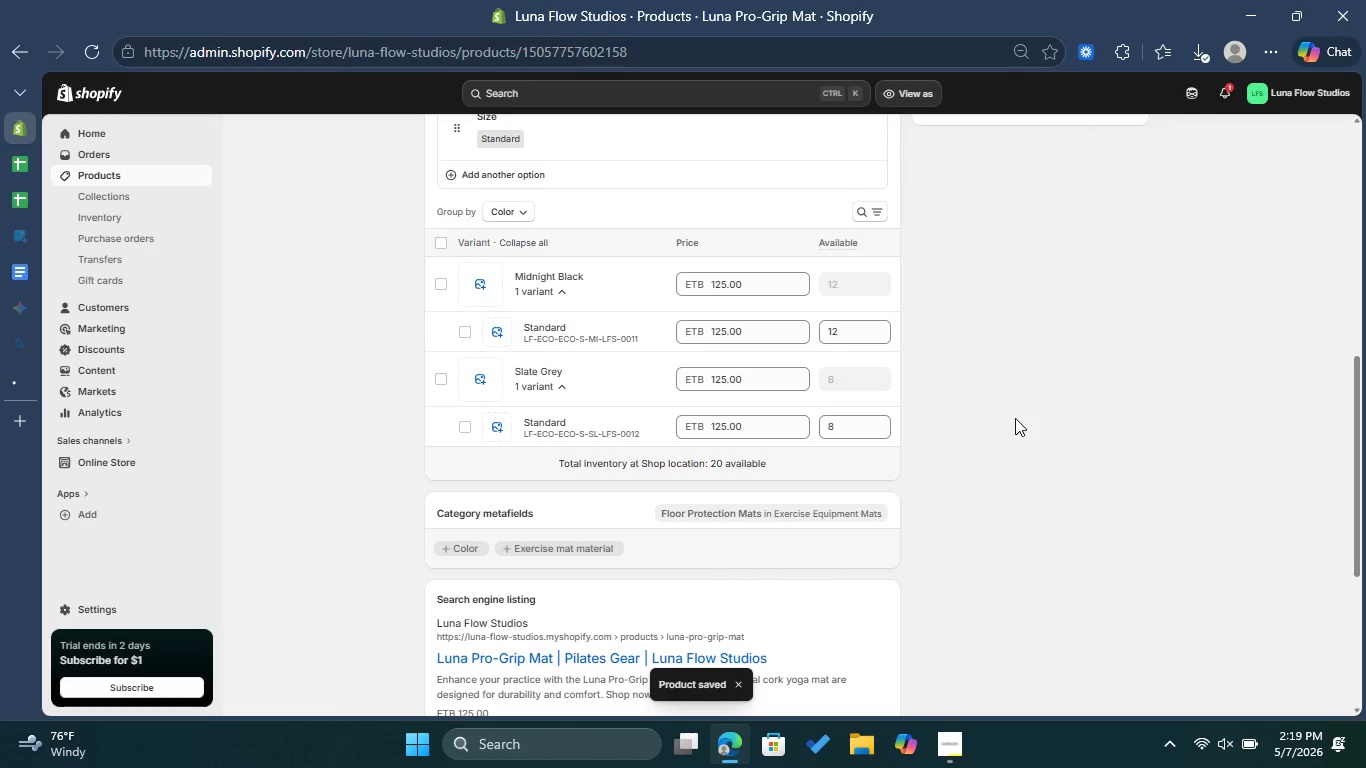 
scroll: coordinate [1015, 420], scroll_direction: down, amount: 5.0
 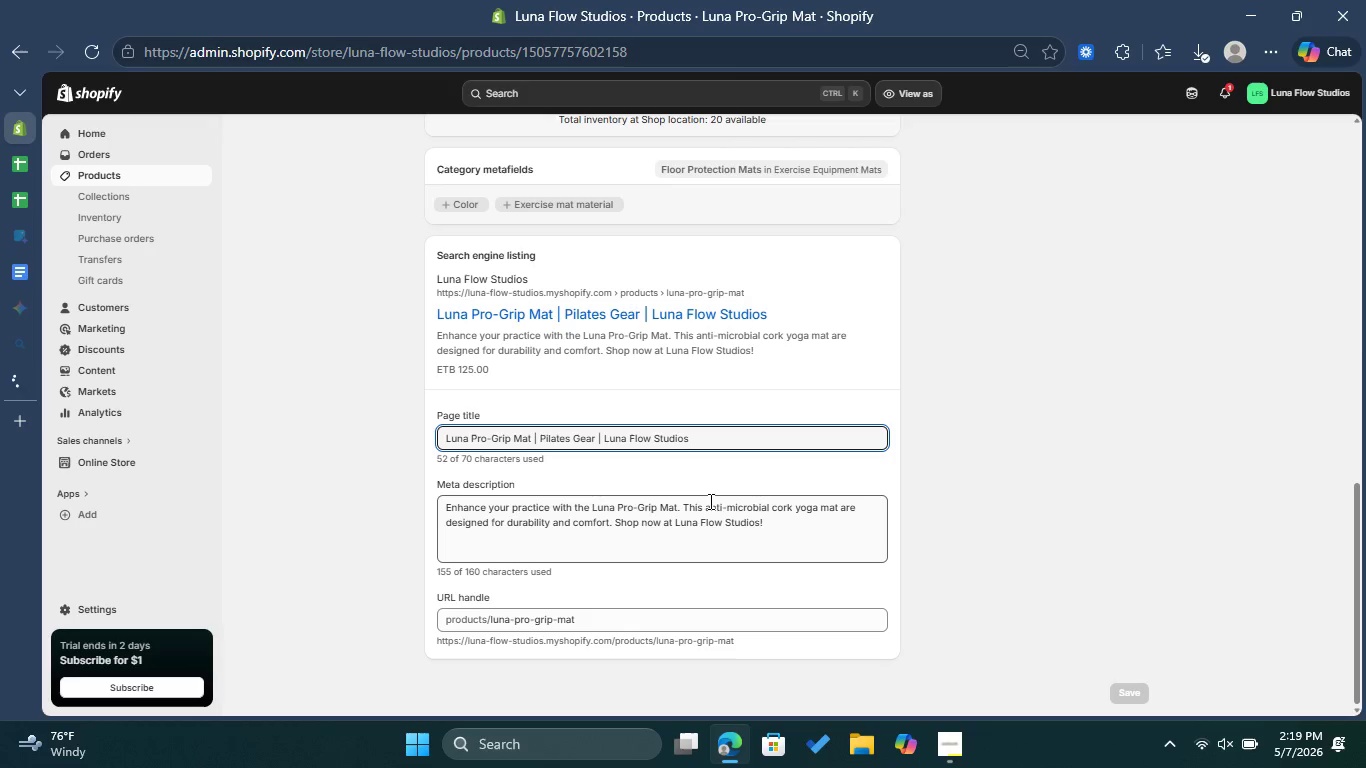 
scroll: coordinate [836, 345], scroll_direction: up, amount: 7.0
 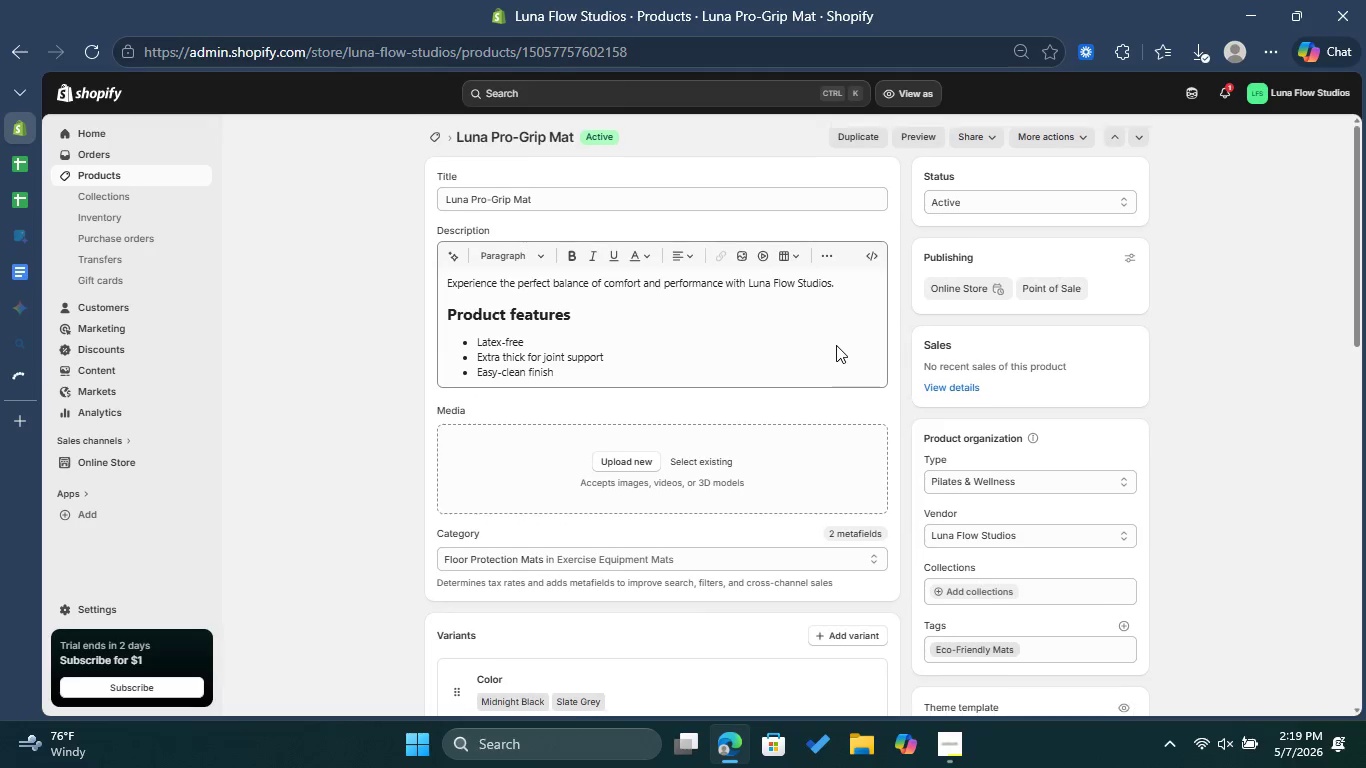 
scroll: coordinate [836, 345], scroll_direction: down, amount: 5.0
 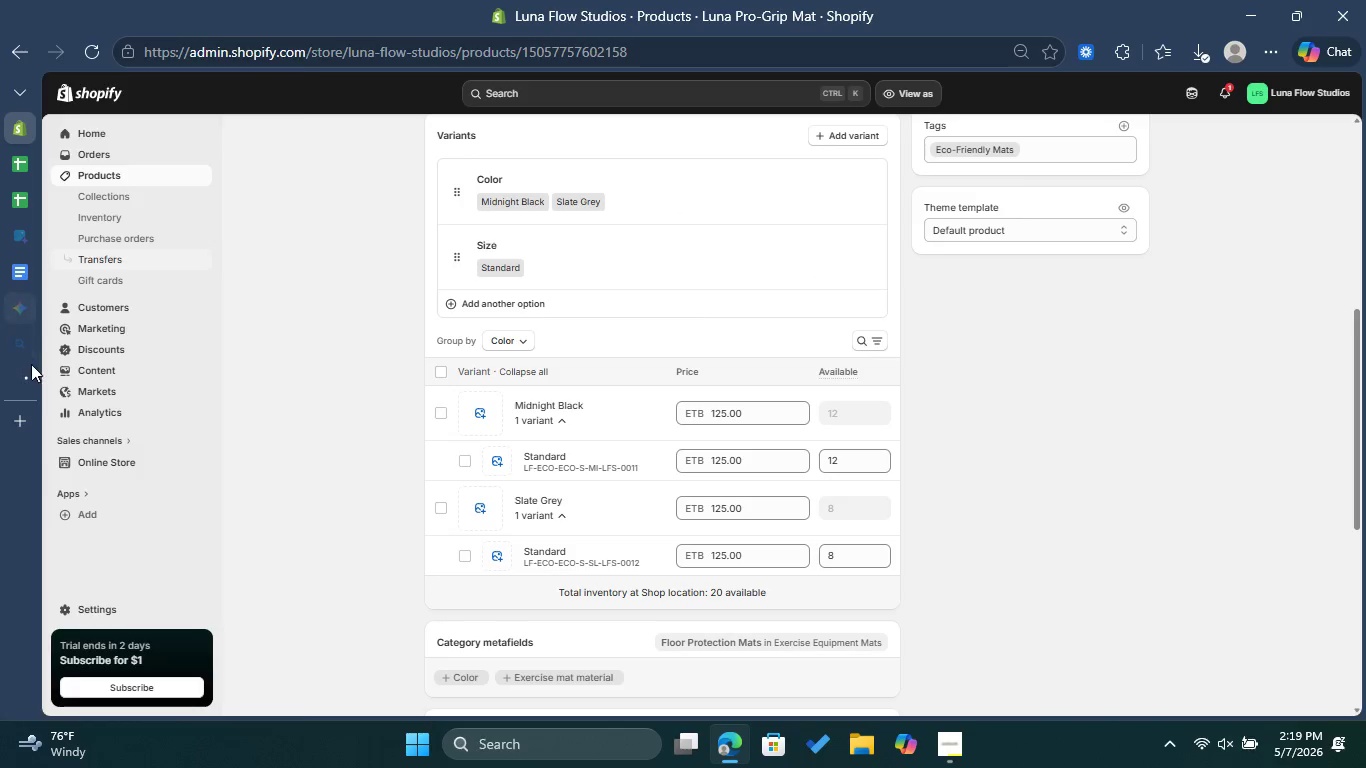 
left_click([30, 367])
 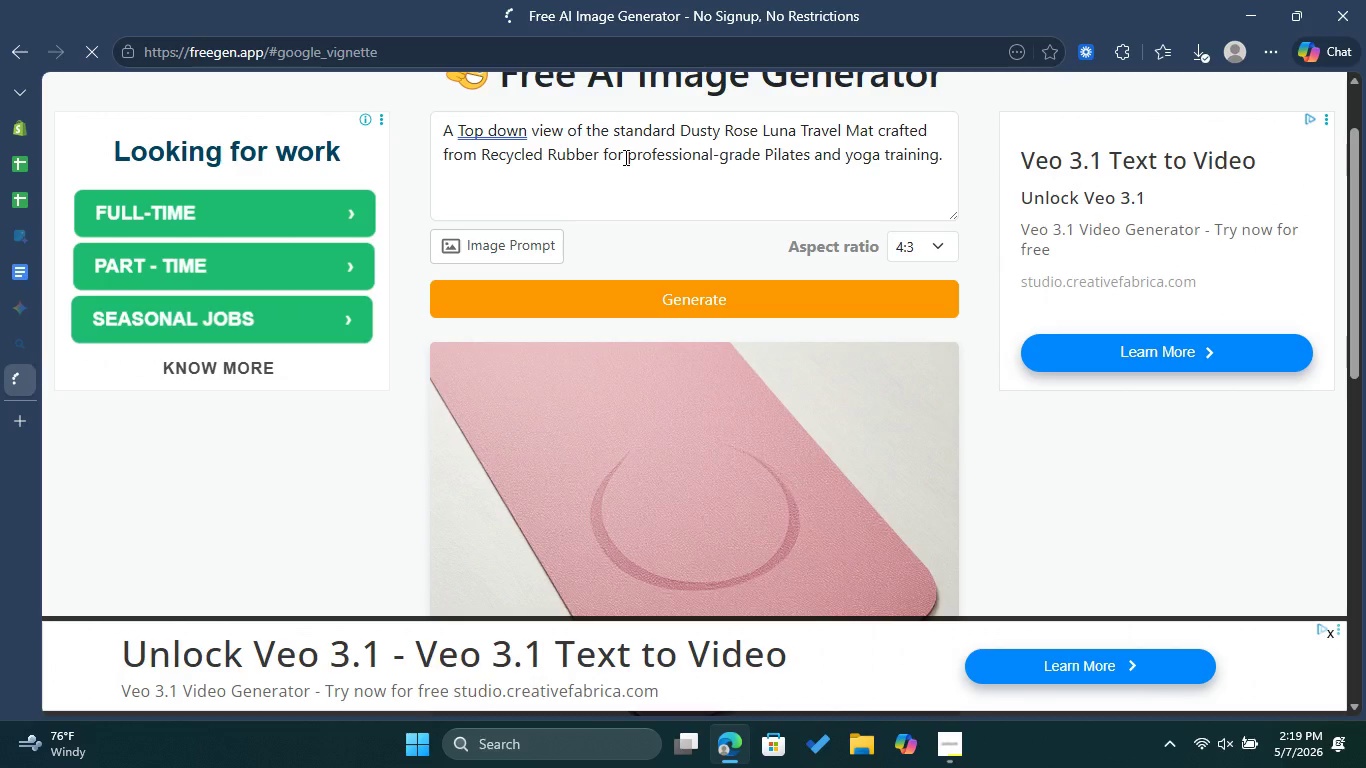 
left_click([617, 168])
 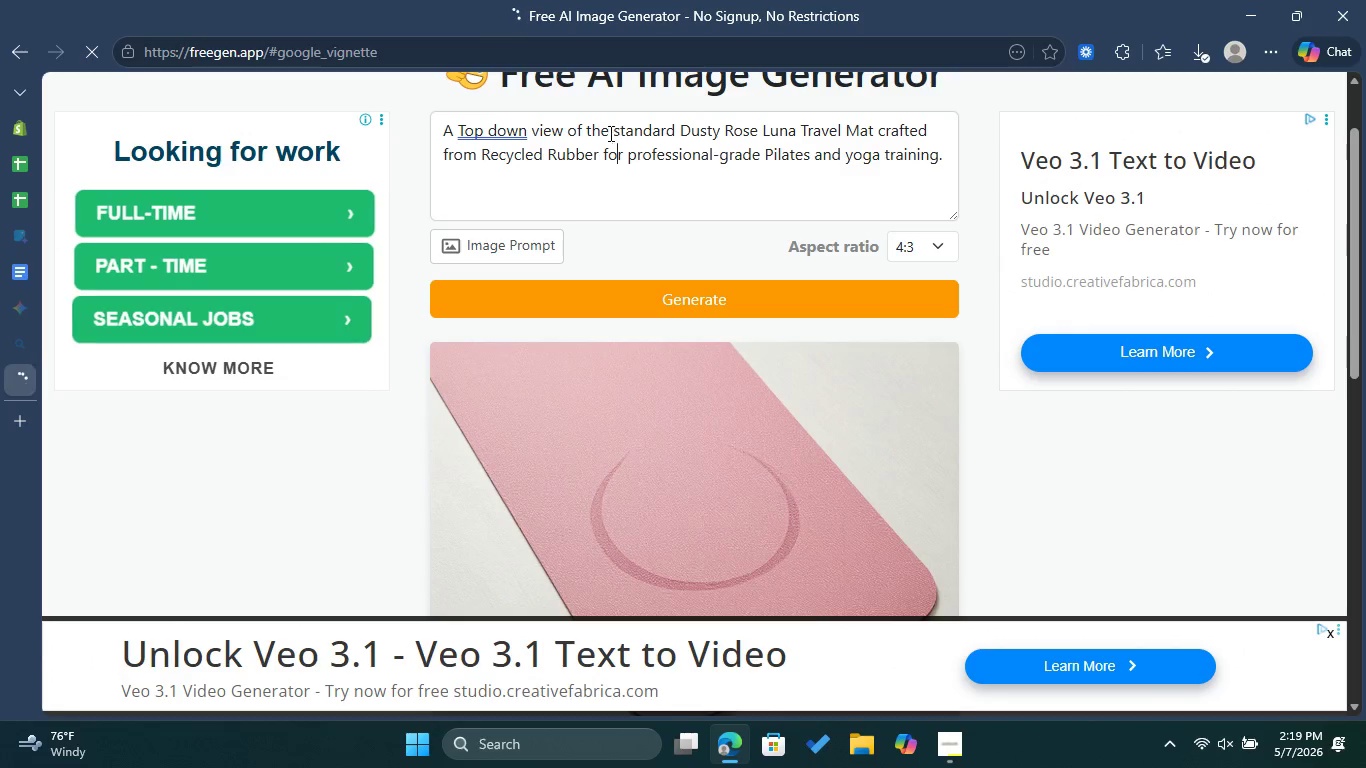 
left_click_drag(start_coordinate=[618, 126], to_coordinate=[762, 127])
 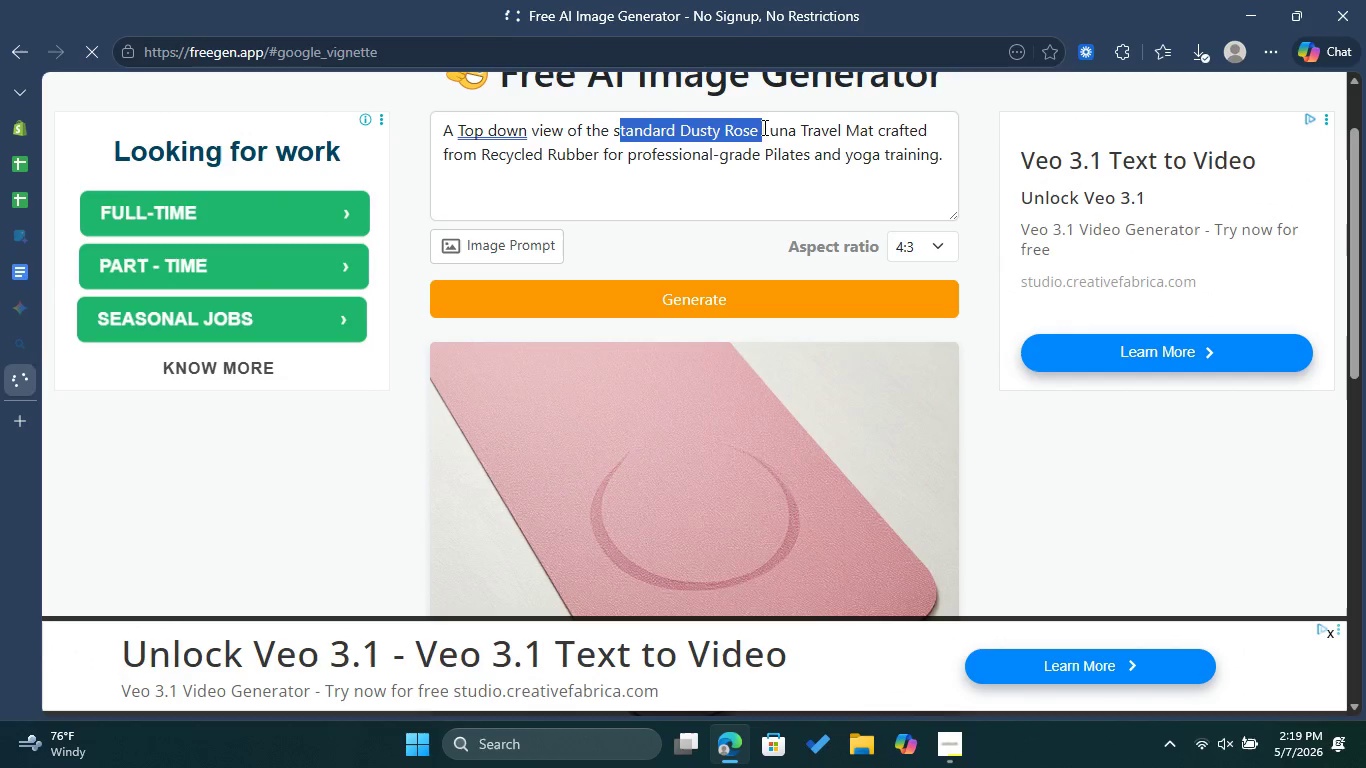 
key(Backspace)
type(Midnight B)
 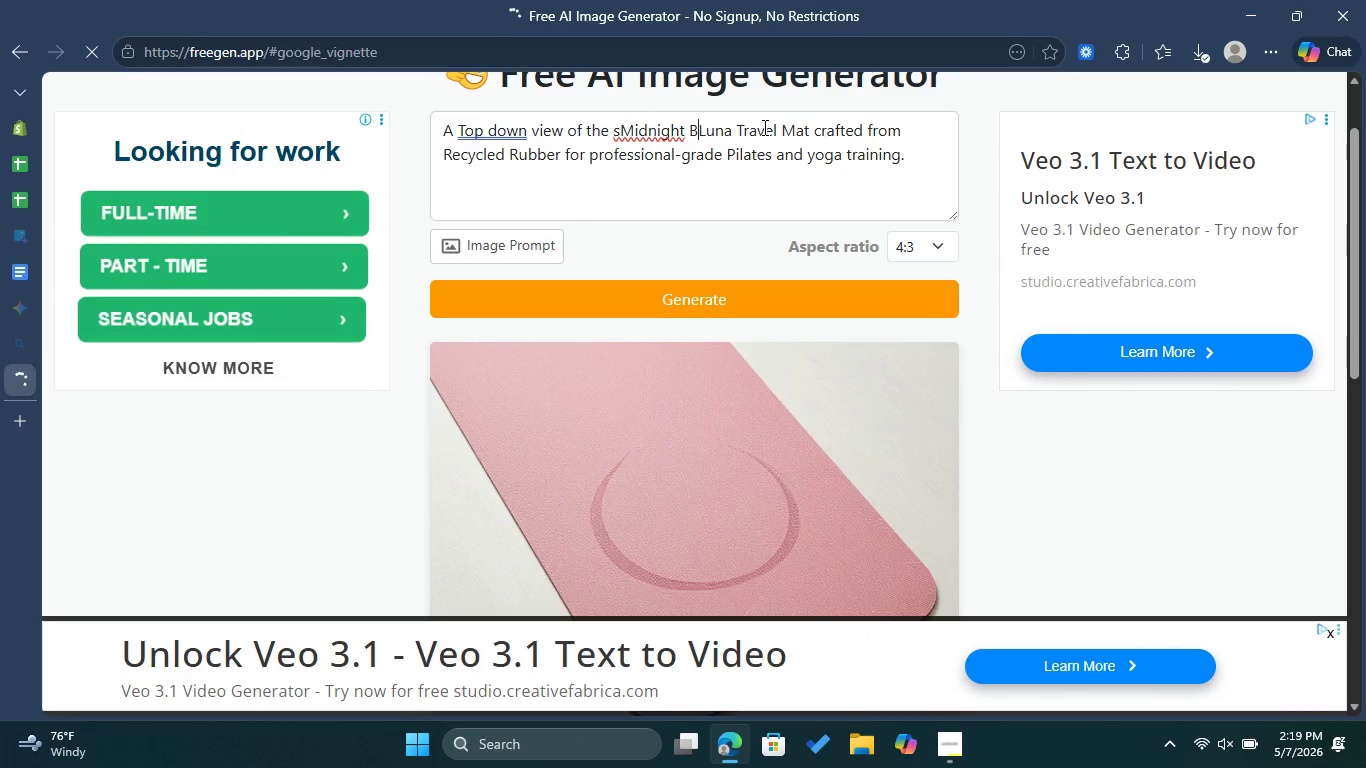 
left_click([624, 131])
 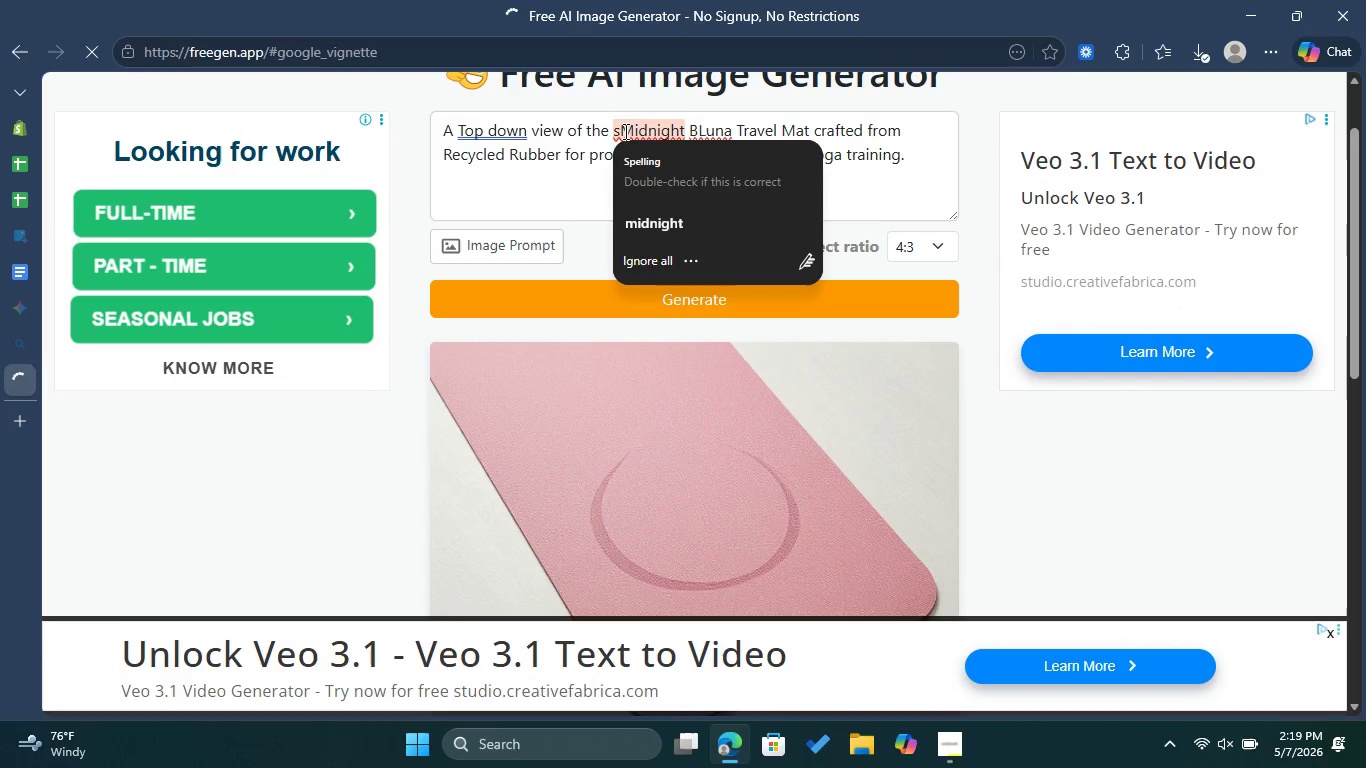 
key(Backspace)
 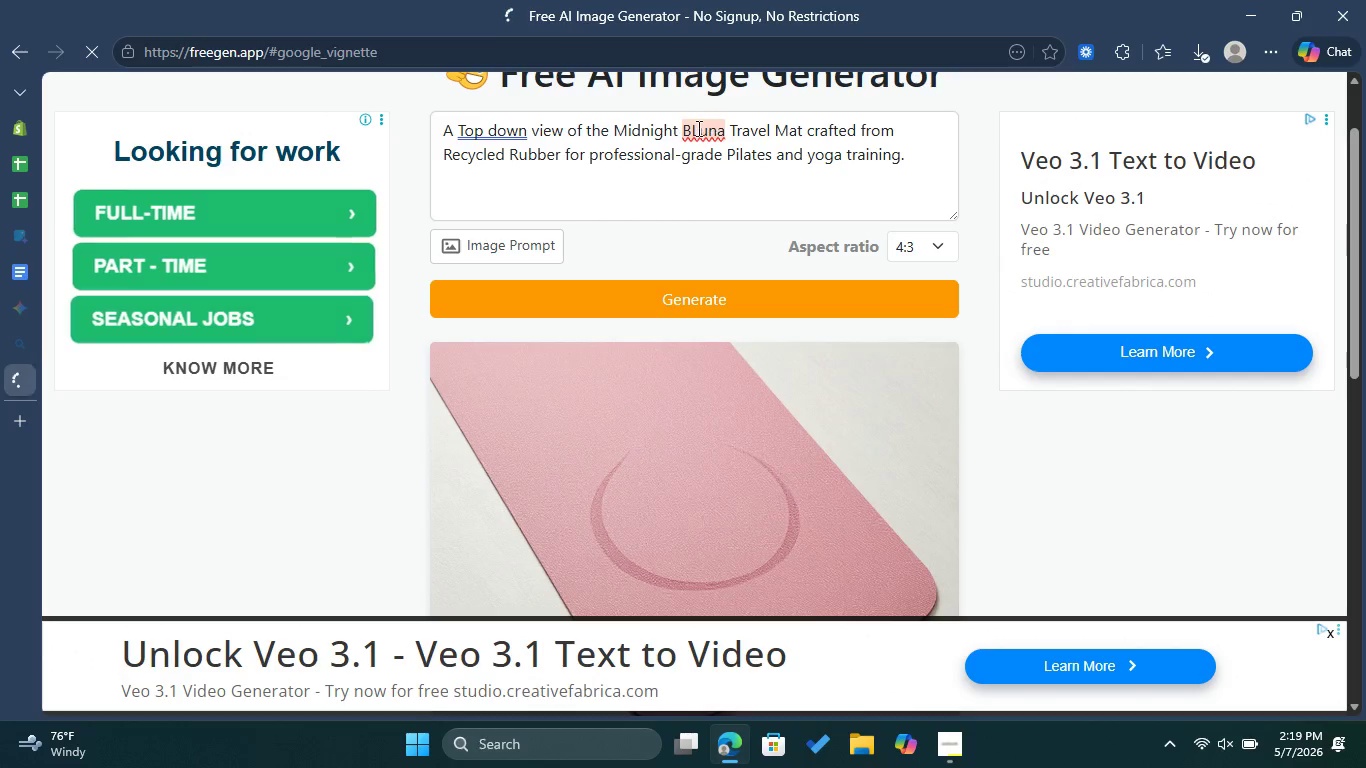 
left_click([693, 130])
 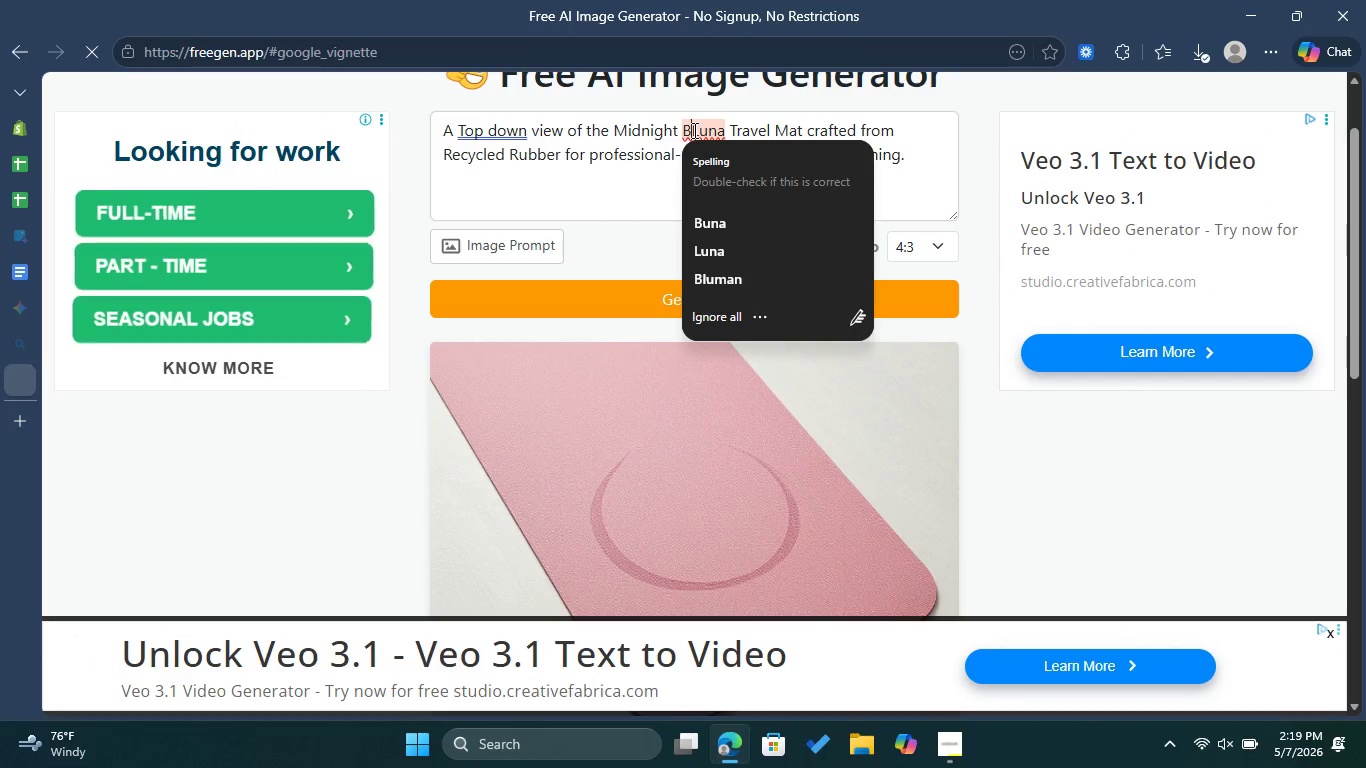 
type(lack )
 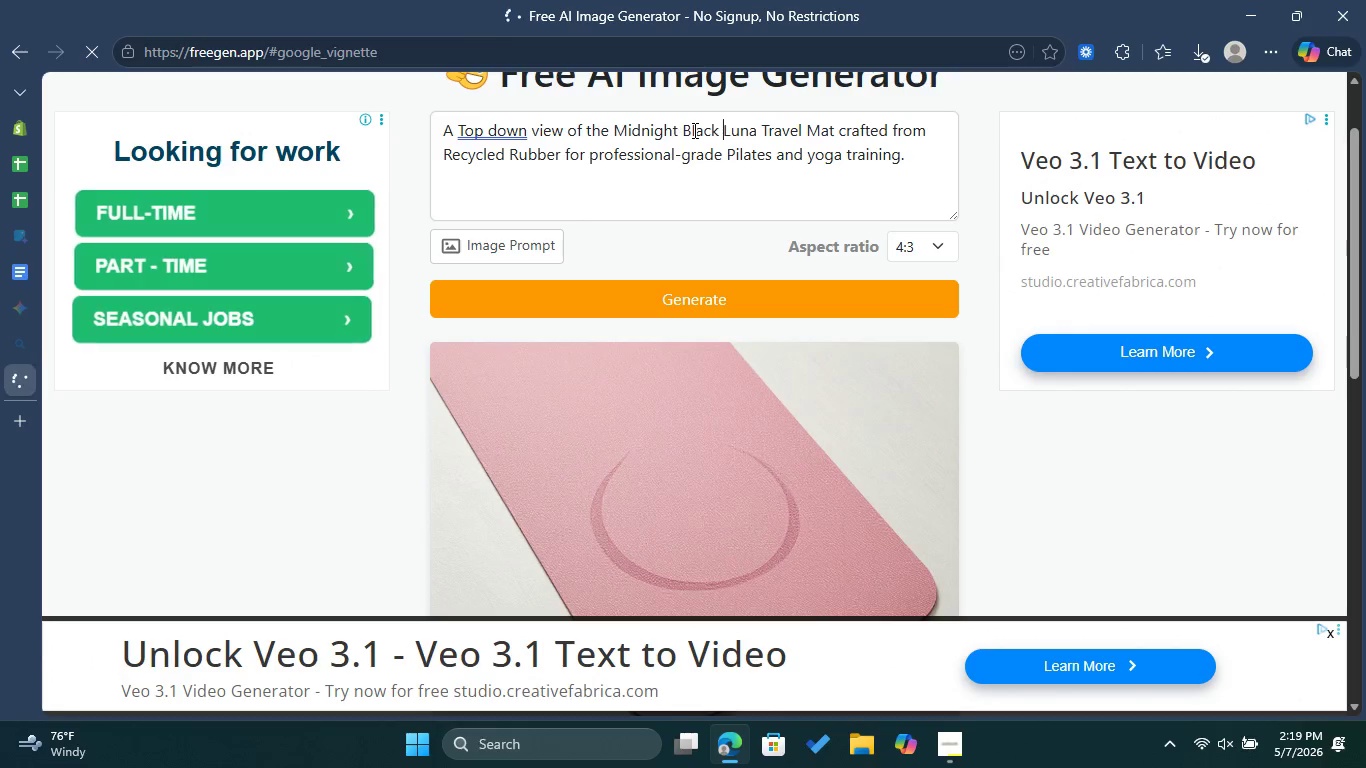 
wait(7.48)
 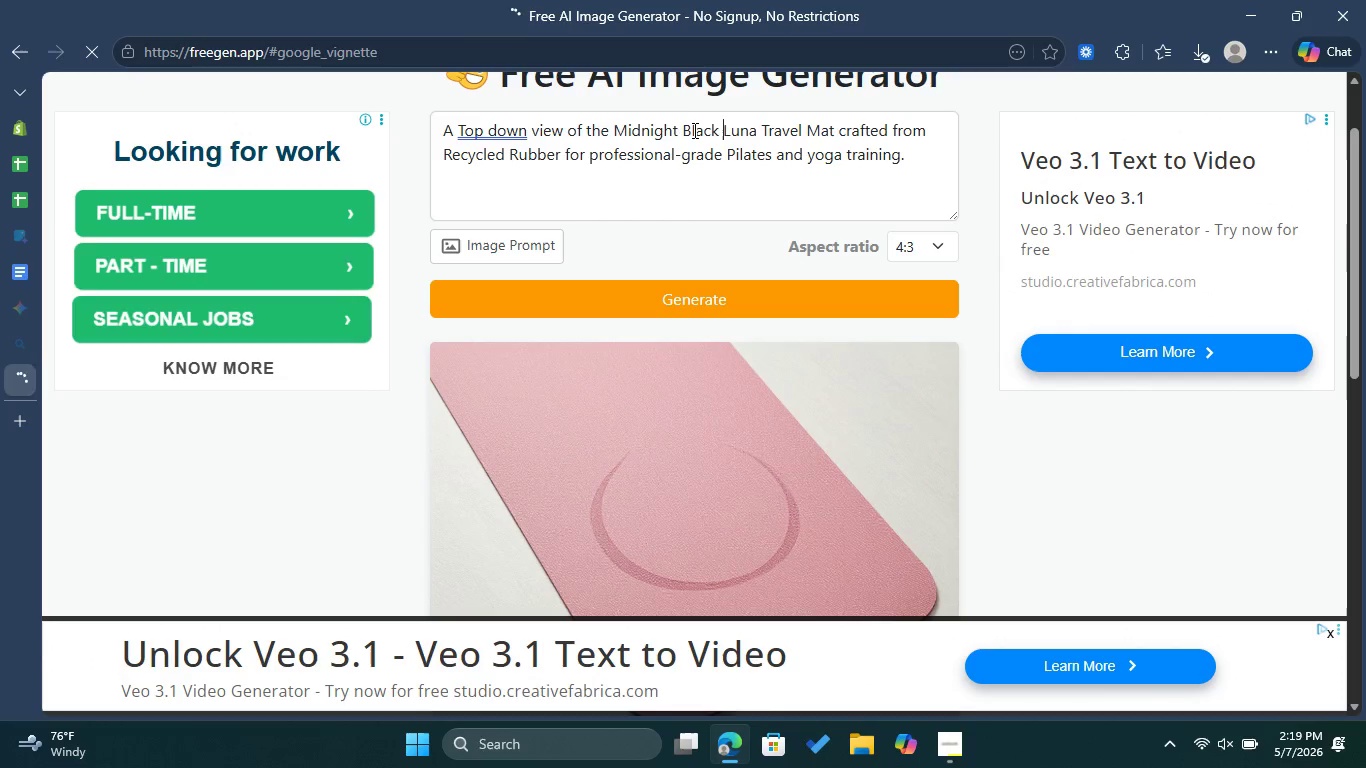 
left_click_drag(start_coordinate=[759, 124], to_coordinate=[837, 130])
 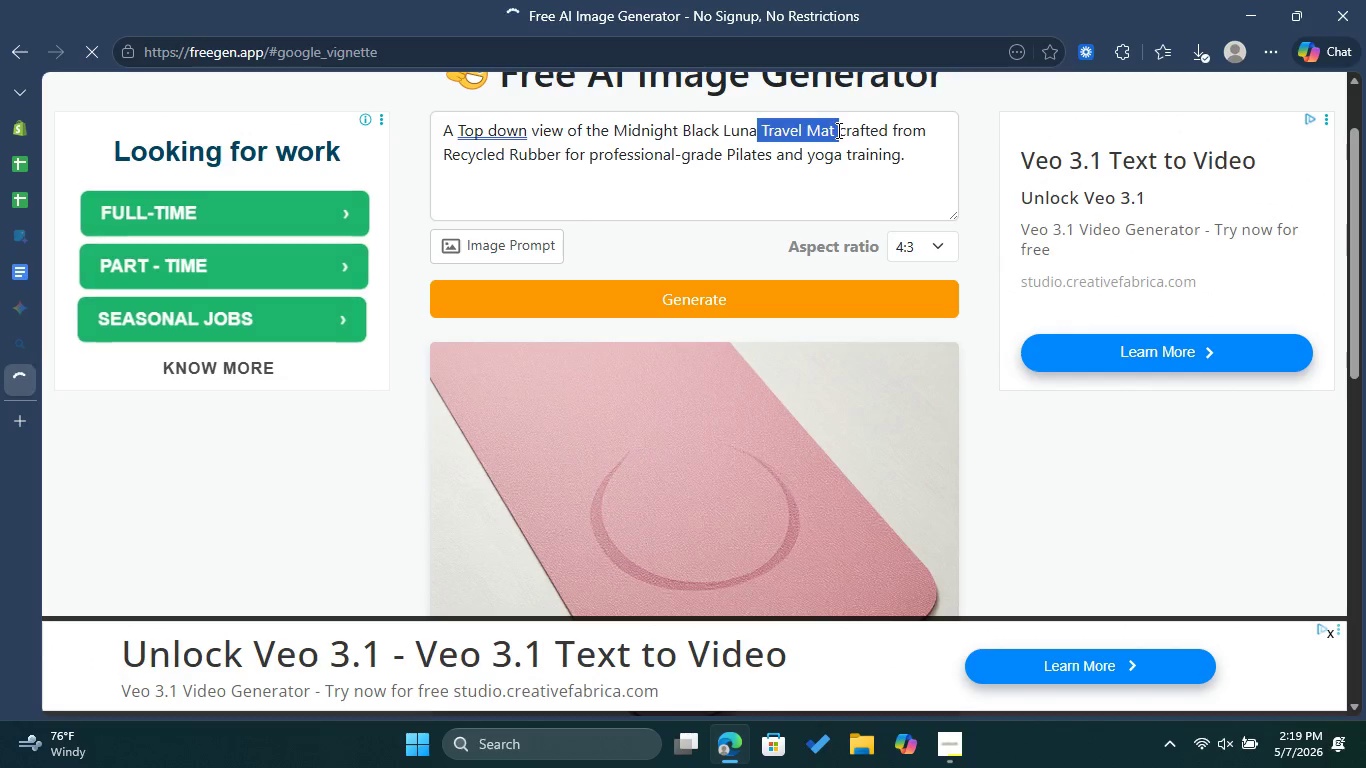 
key(Backspace)
type(Pro-Grip Mat)
 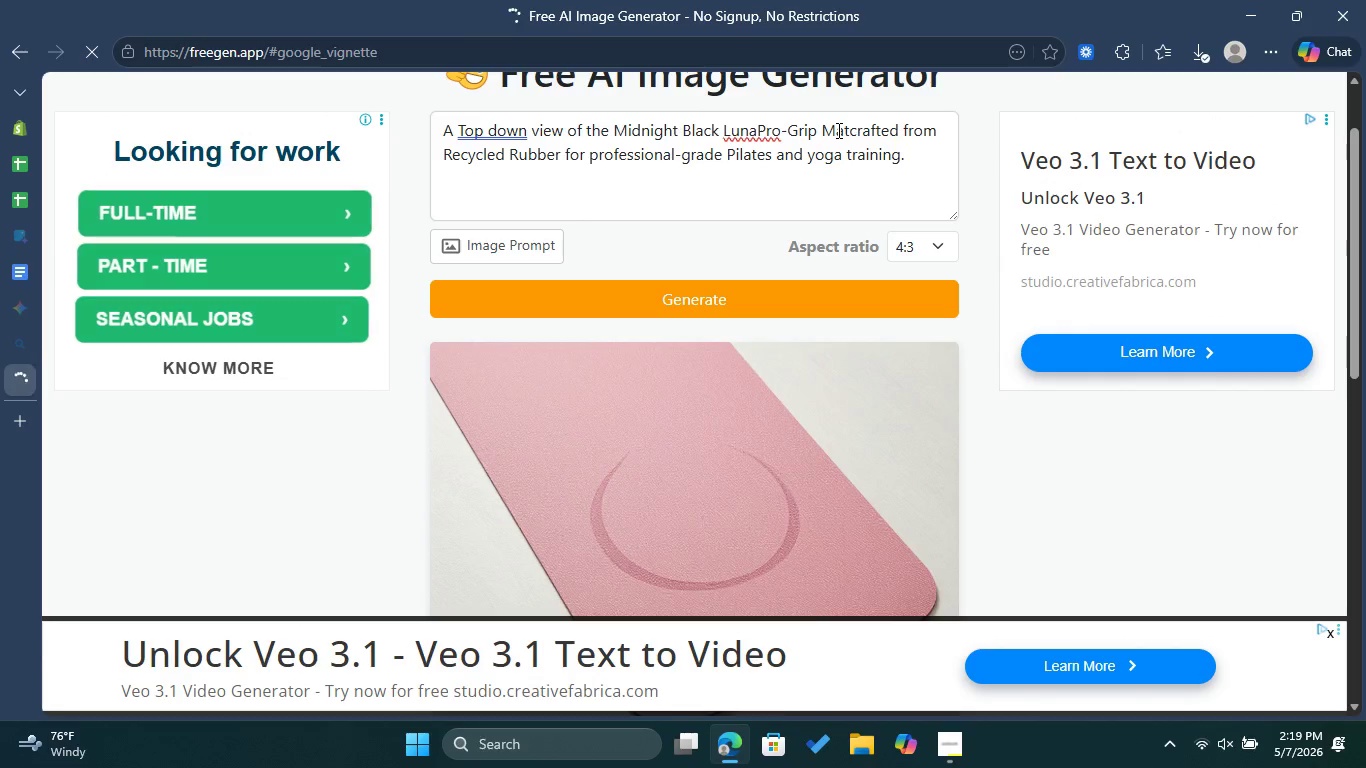 
left_click([758, 131])
 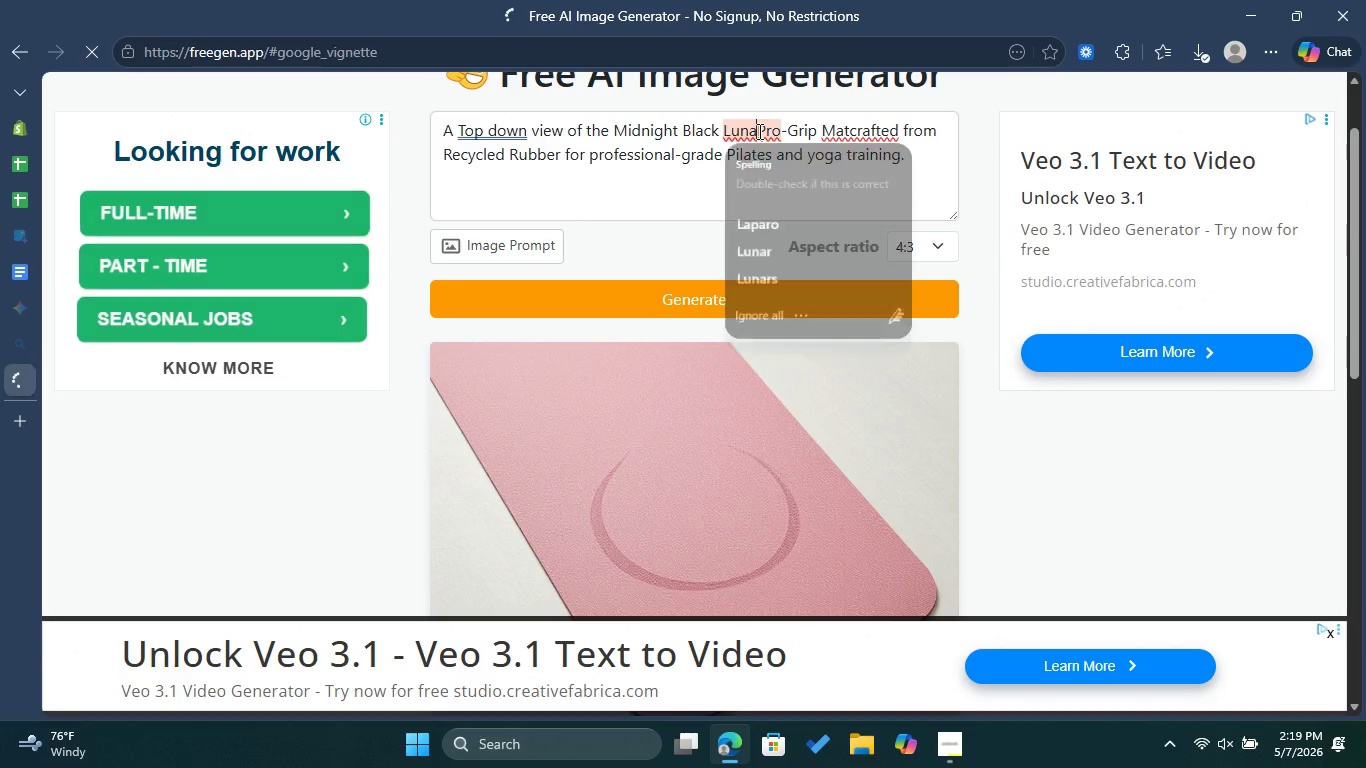 
key(Space)
 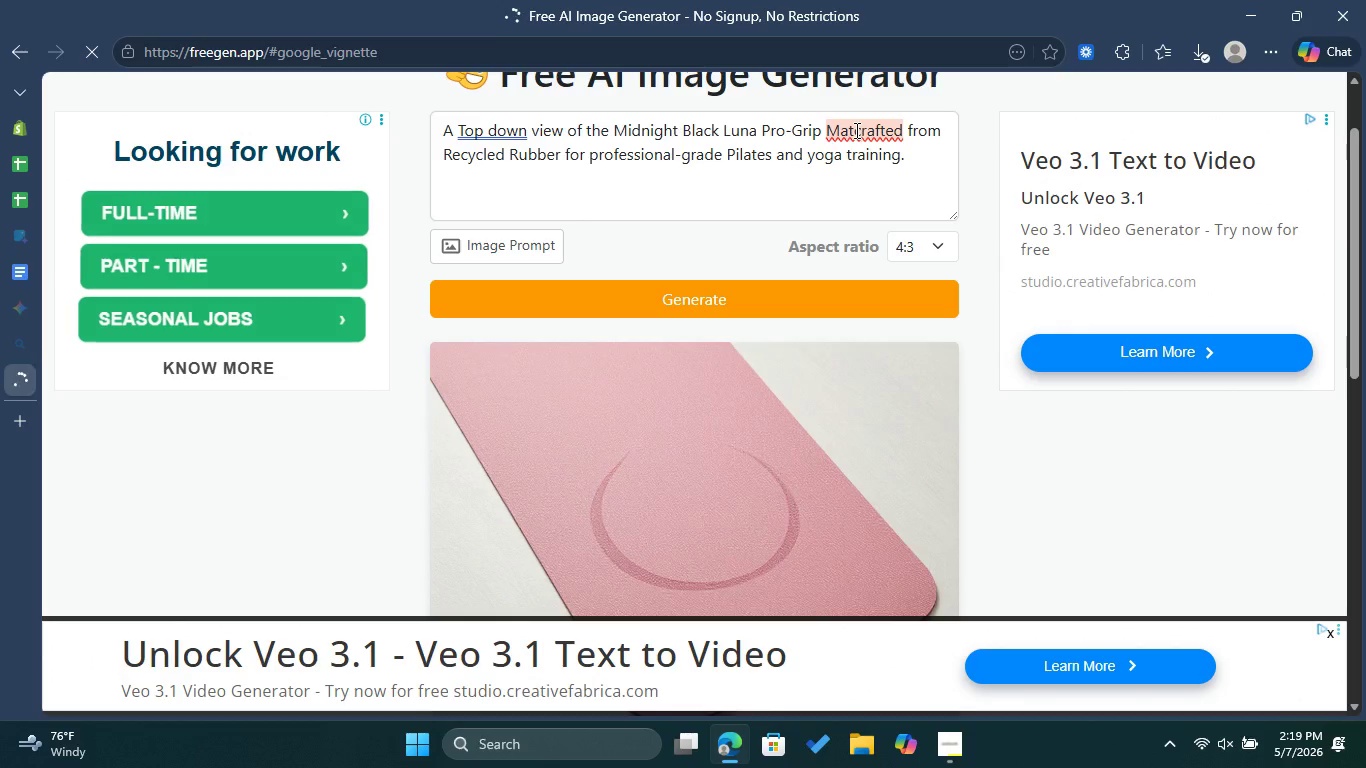 
left_click([852, 128])
 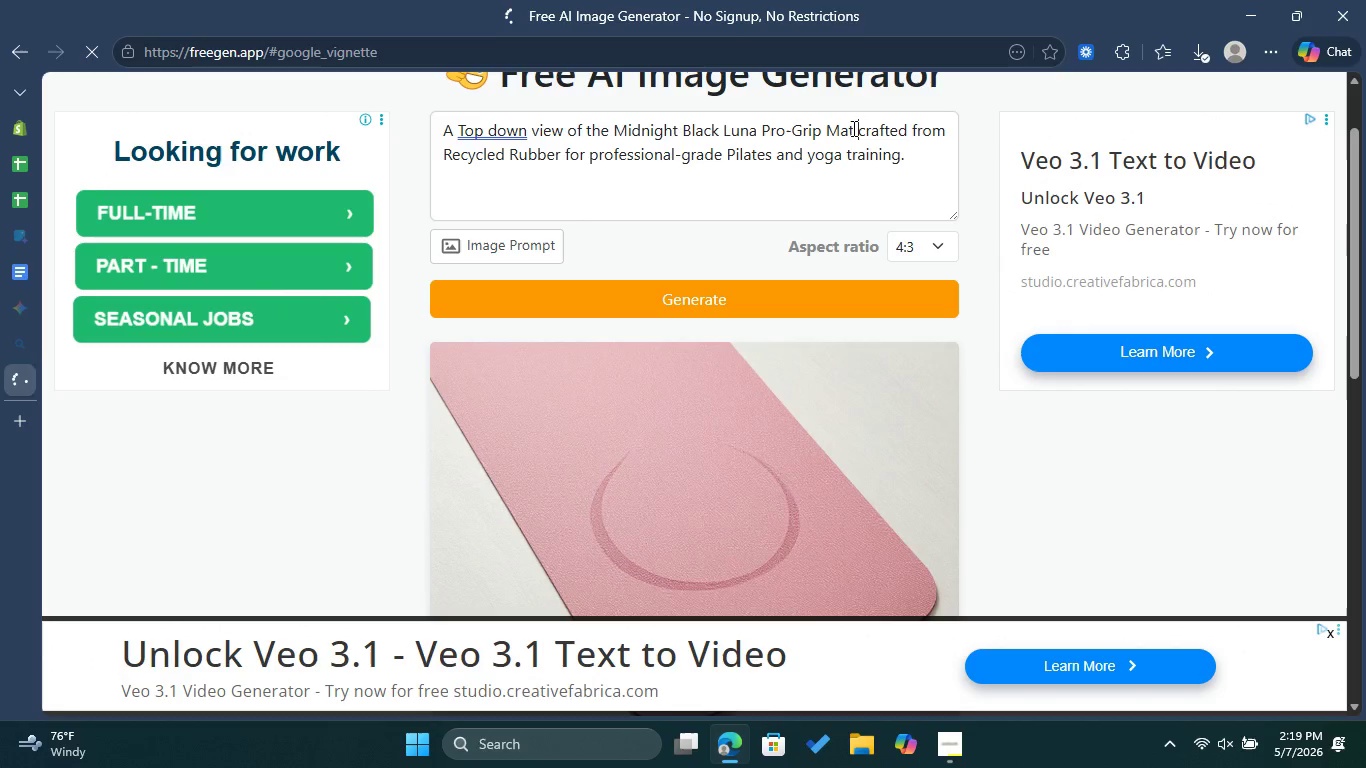 
key(Space)
 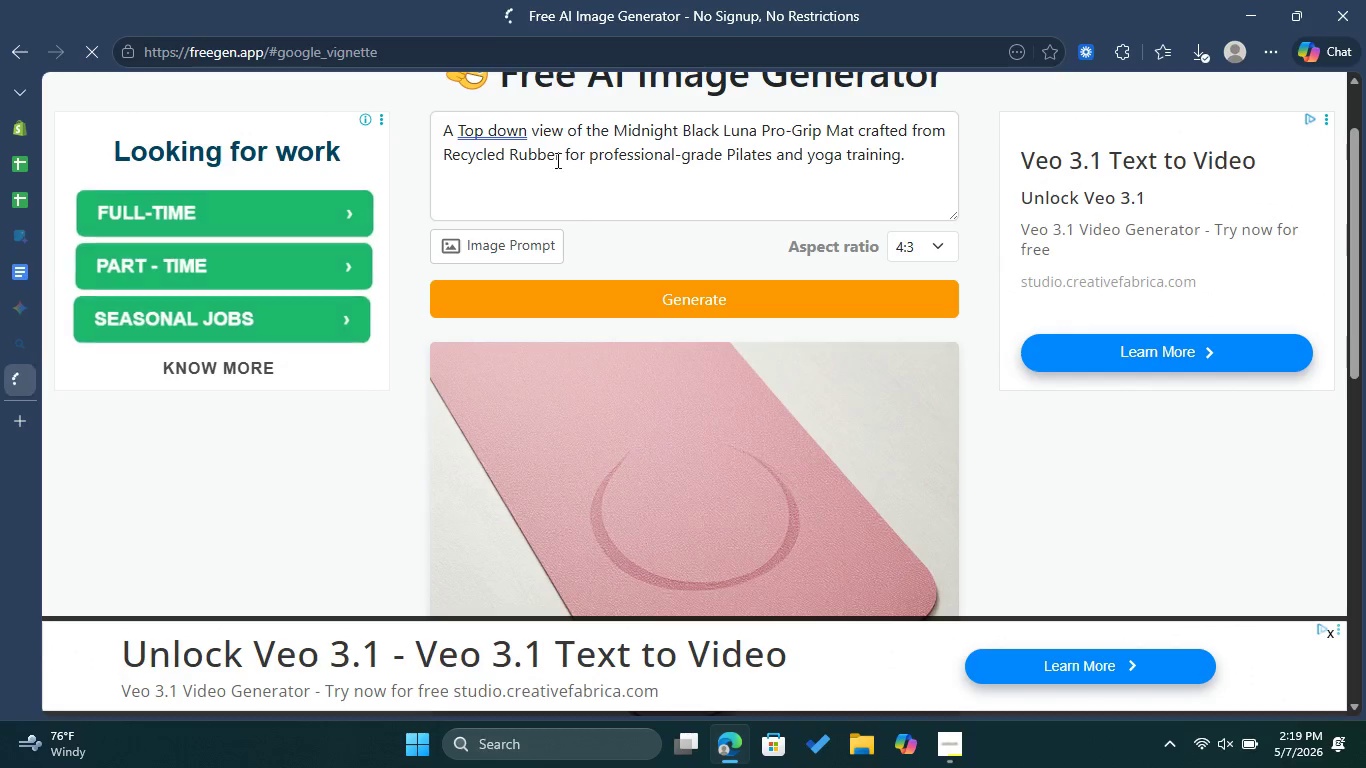 
left_click_drag(start_coordinate=[561, 153], to_coordinate=[445, 155])
 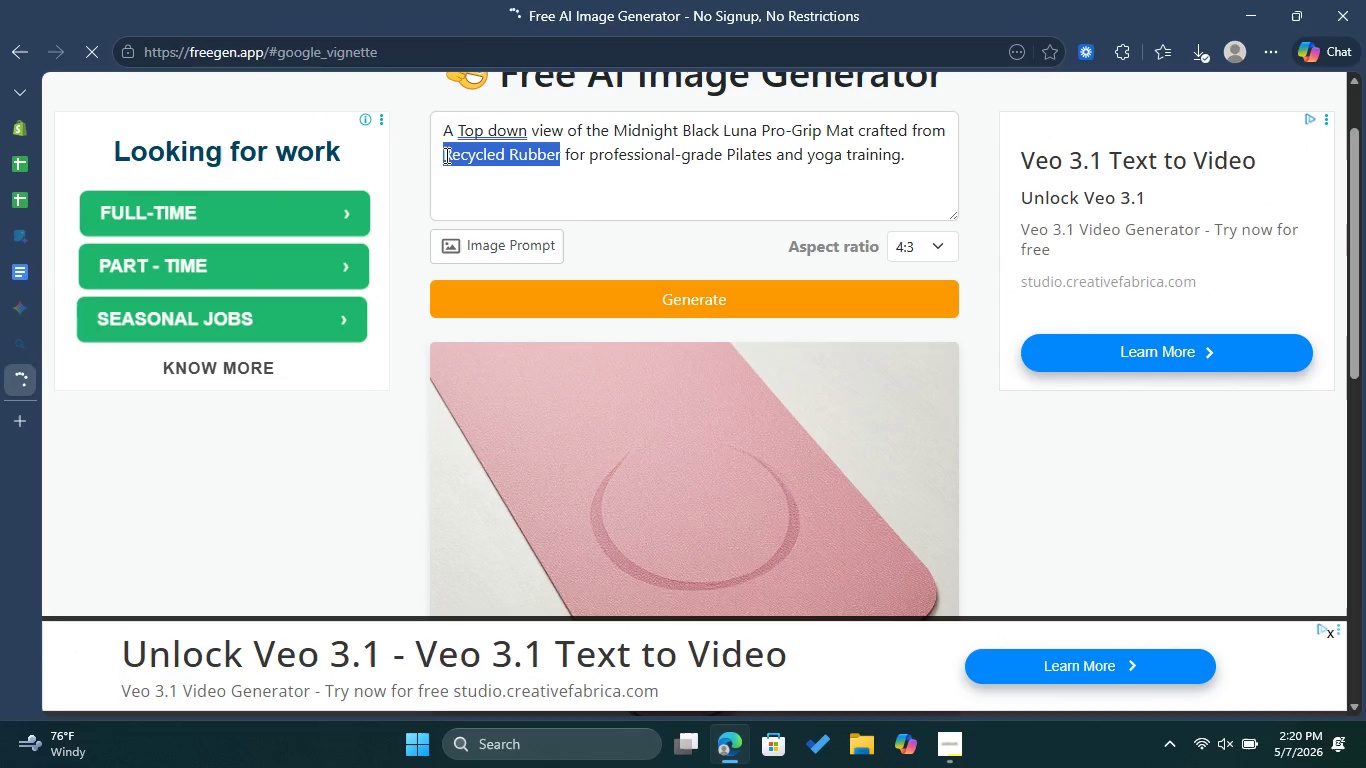 
key(Backspace)
 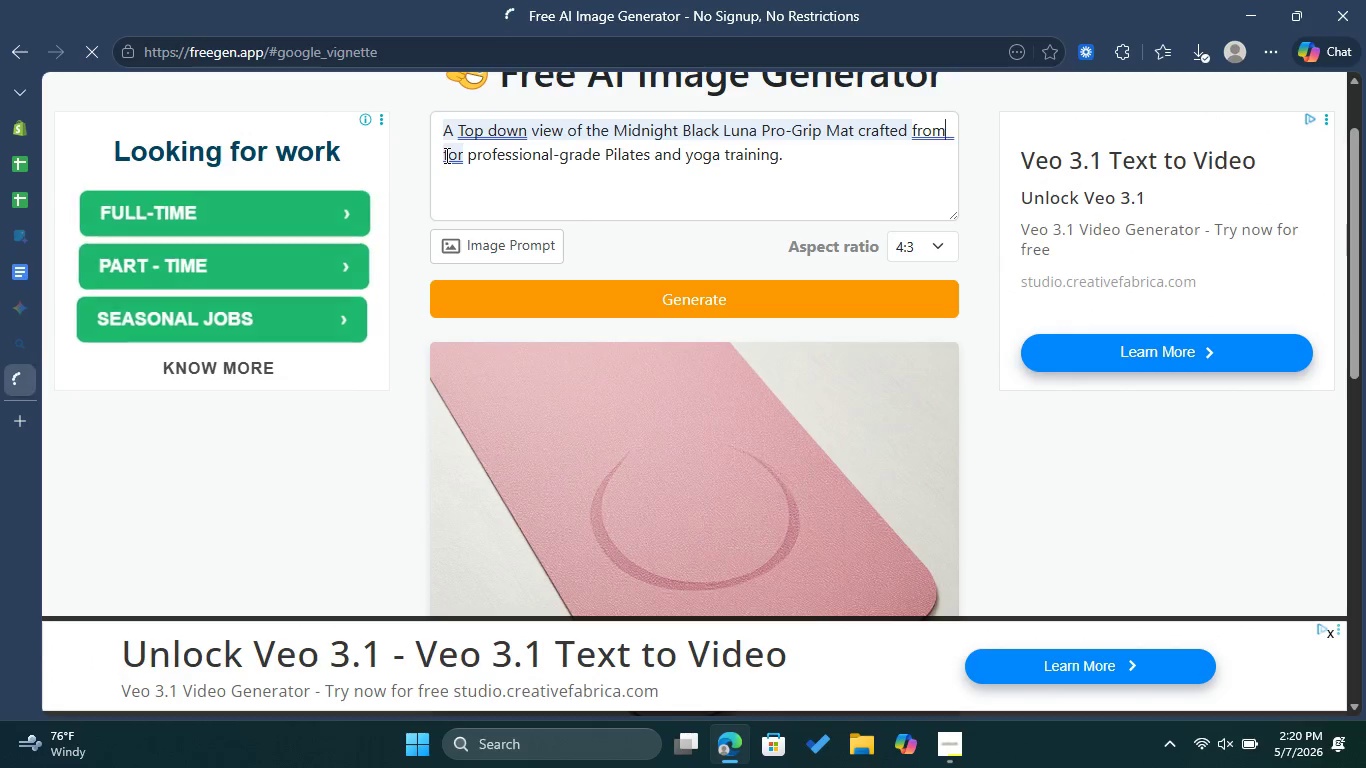 
type(eco)
key(Backspace)
key(Backspace)
key(Backspace)
type(Eco-TPE)
 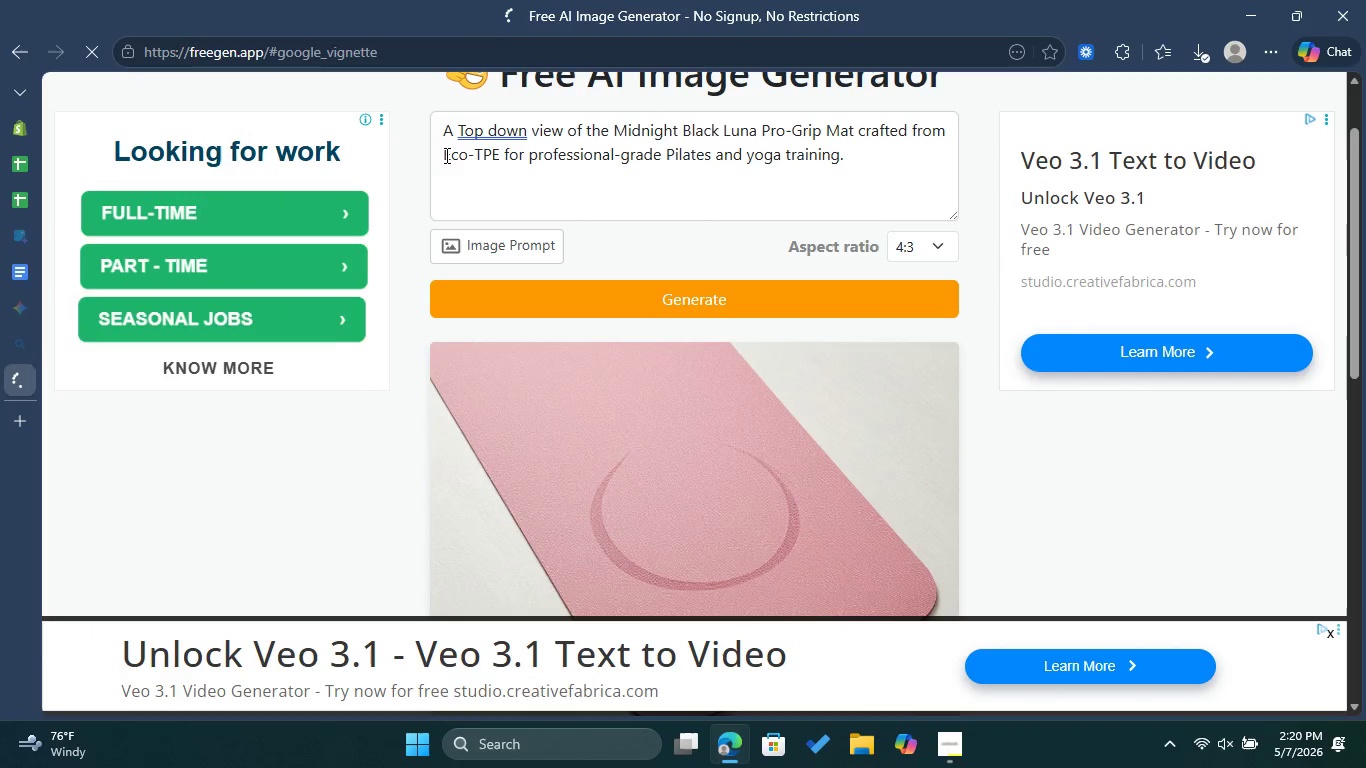 
wait(5.22)
 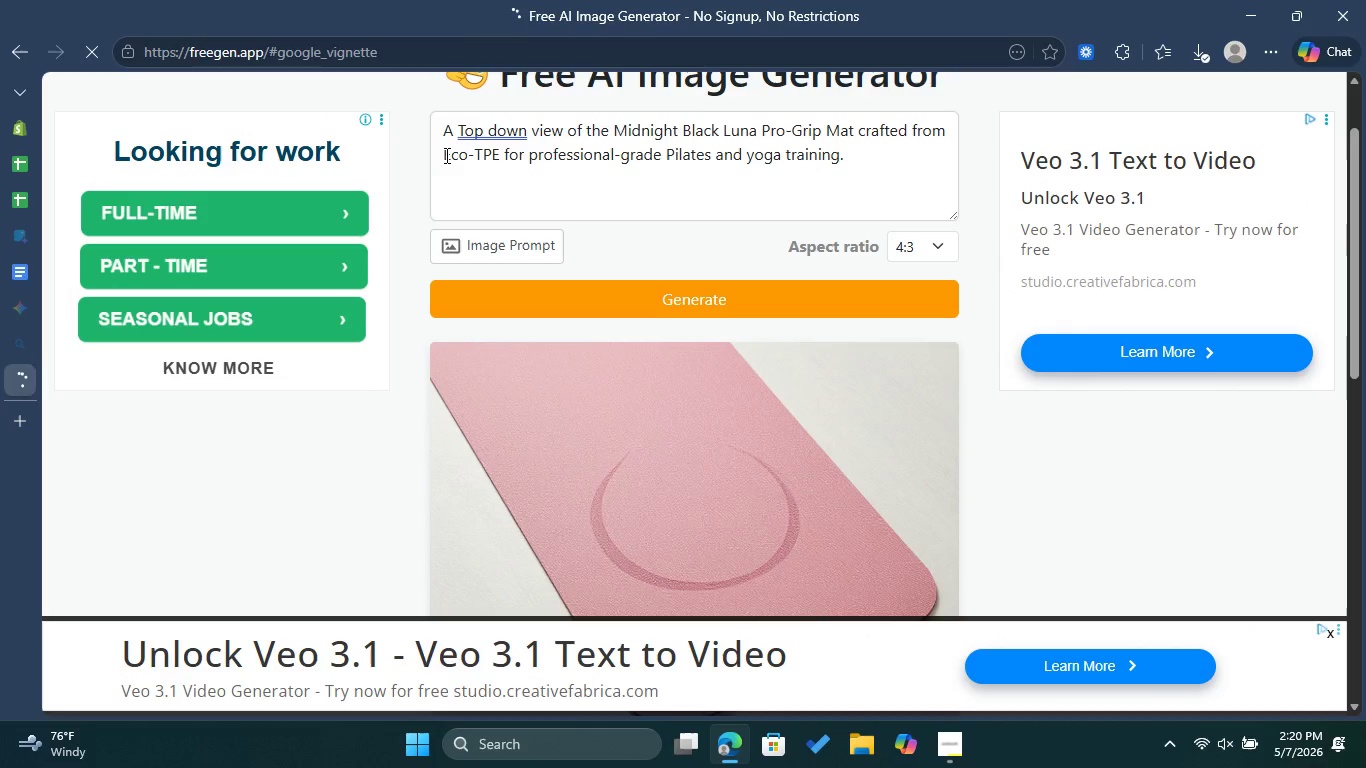 
left_click([610, 133])
 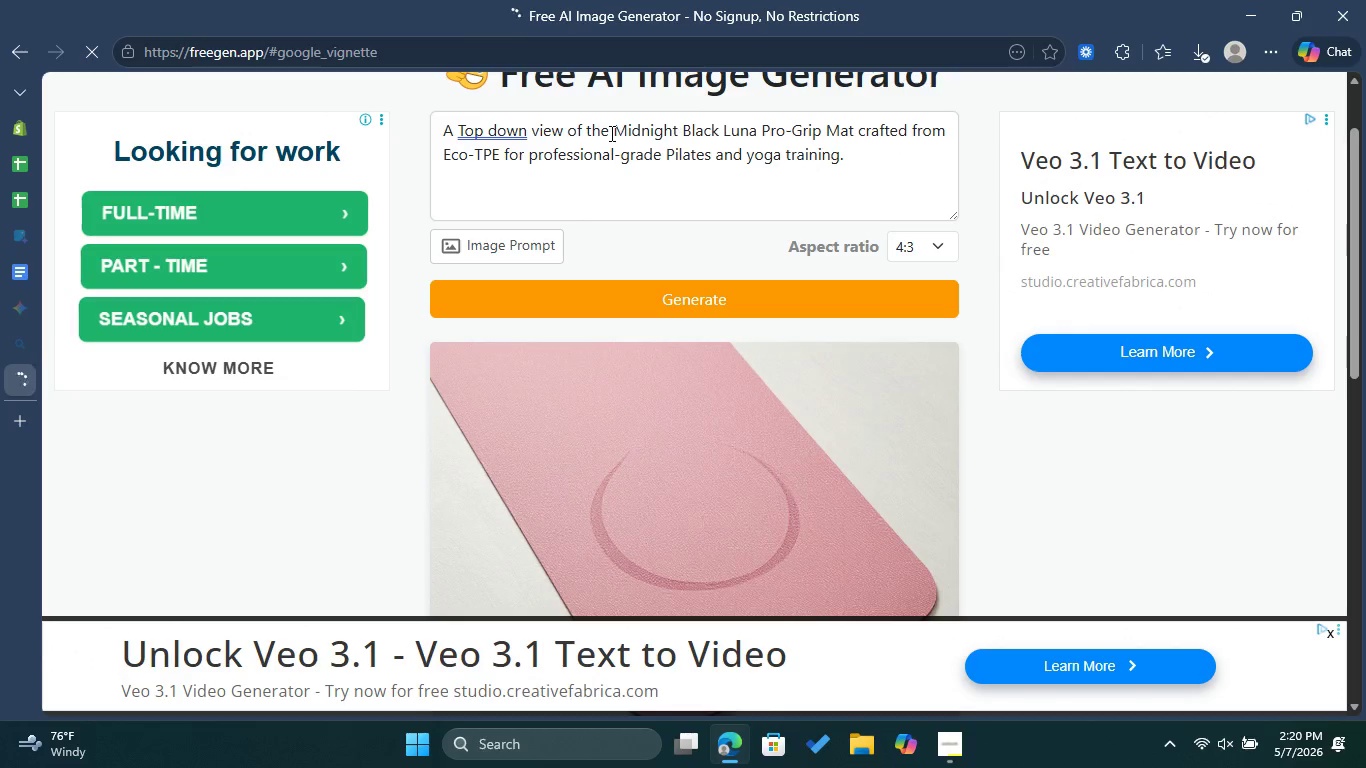 
type( Standsaa)
key(Backspace)
key(Backspace)
type(a)
key(Backspace)
key(Backspace)
type(ard )
key(Backspace)
 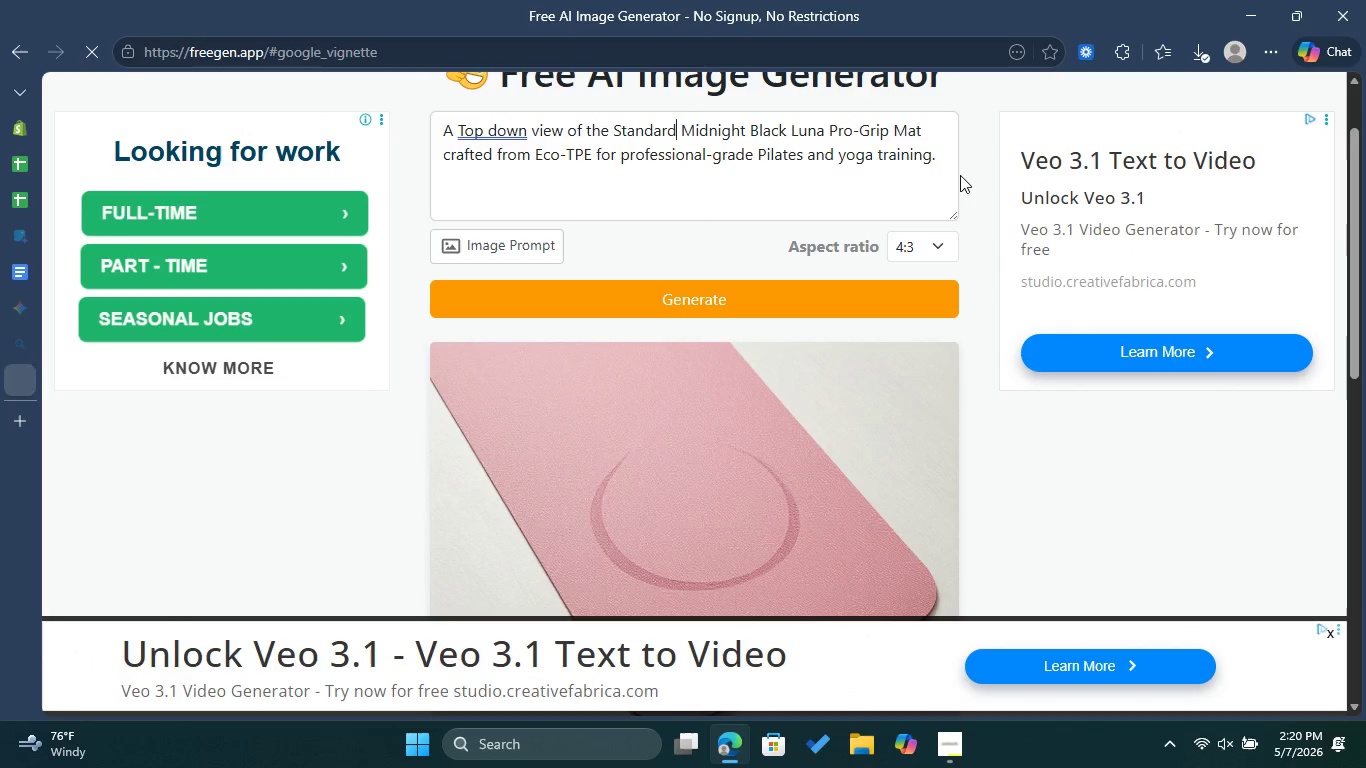 
left_click_drag(start_coordinate=[945, 152], to_coordinate=[427, 107])
 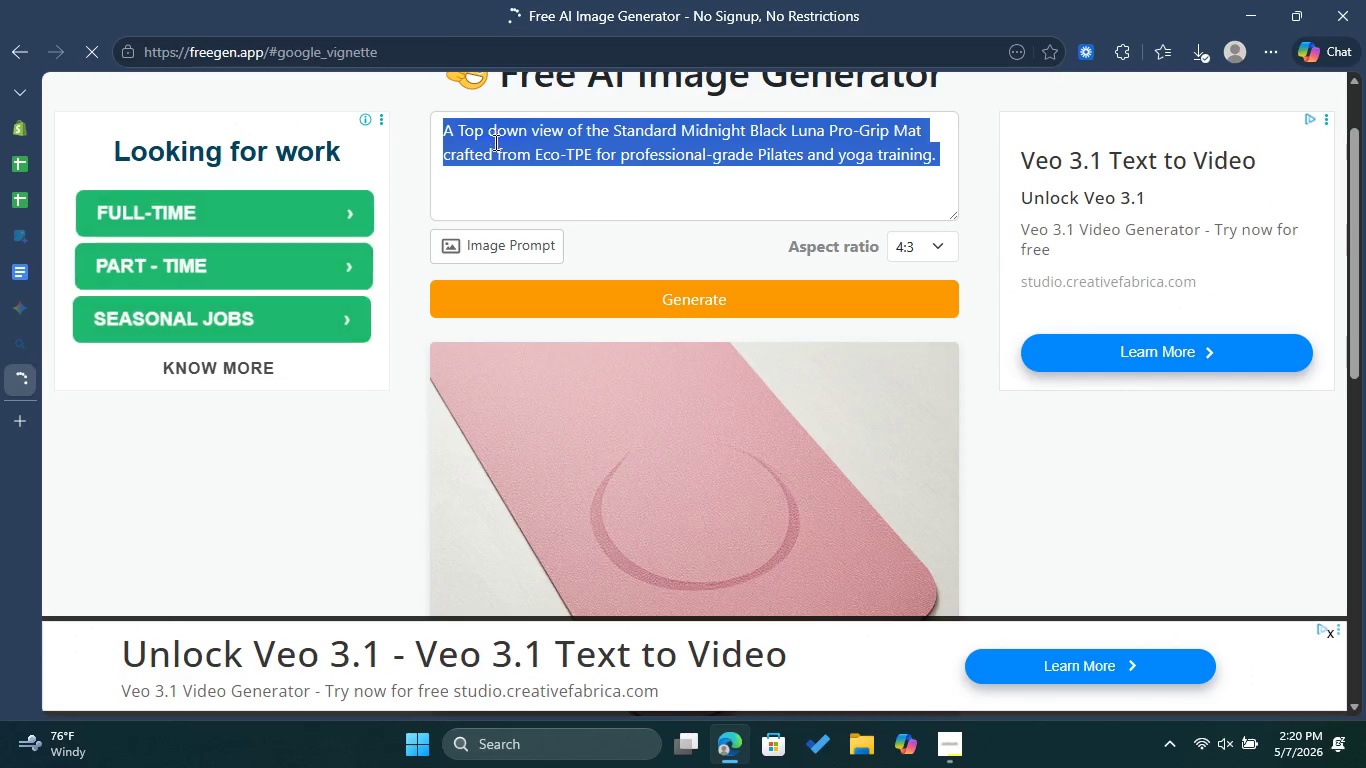 
right_click([496, 144])
 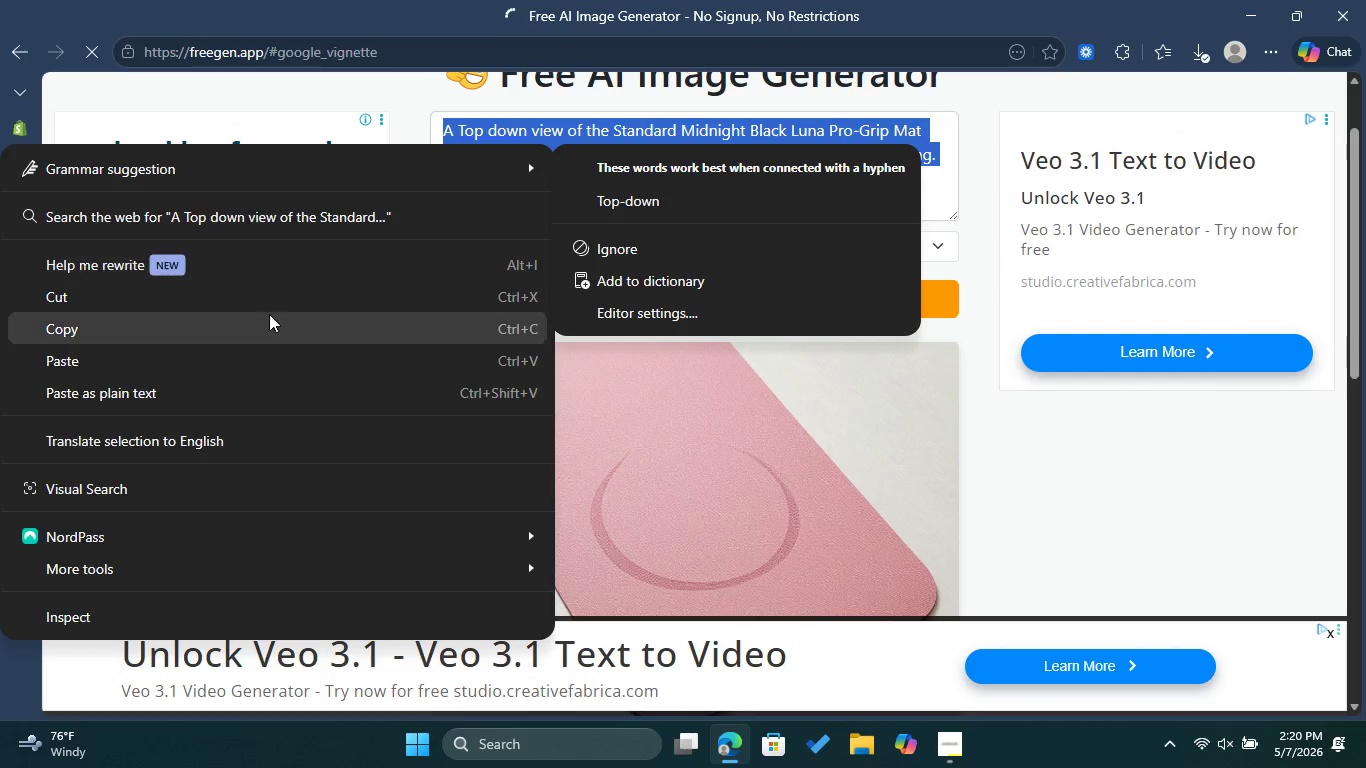 
left_click([254, 339])
 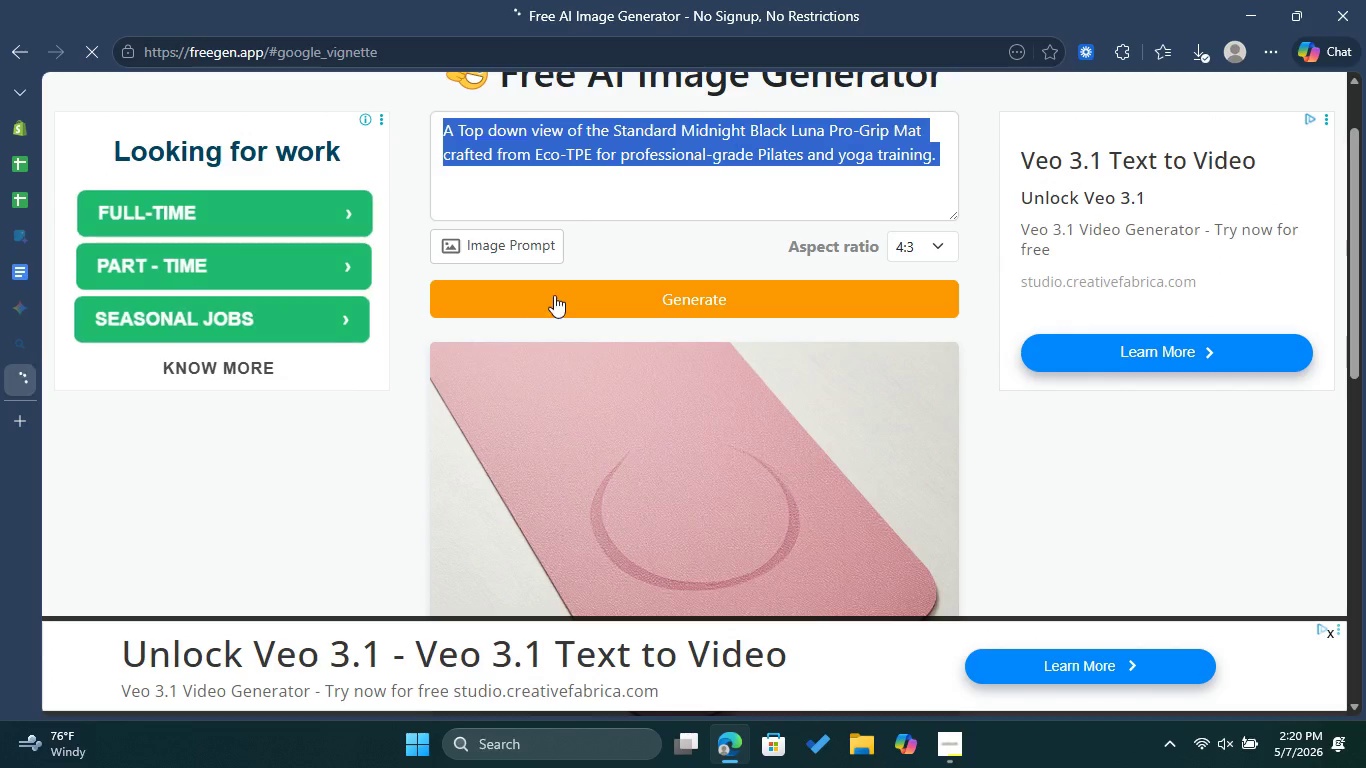 
left_click([555, 294])
 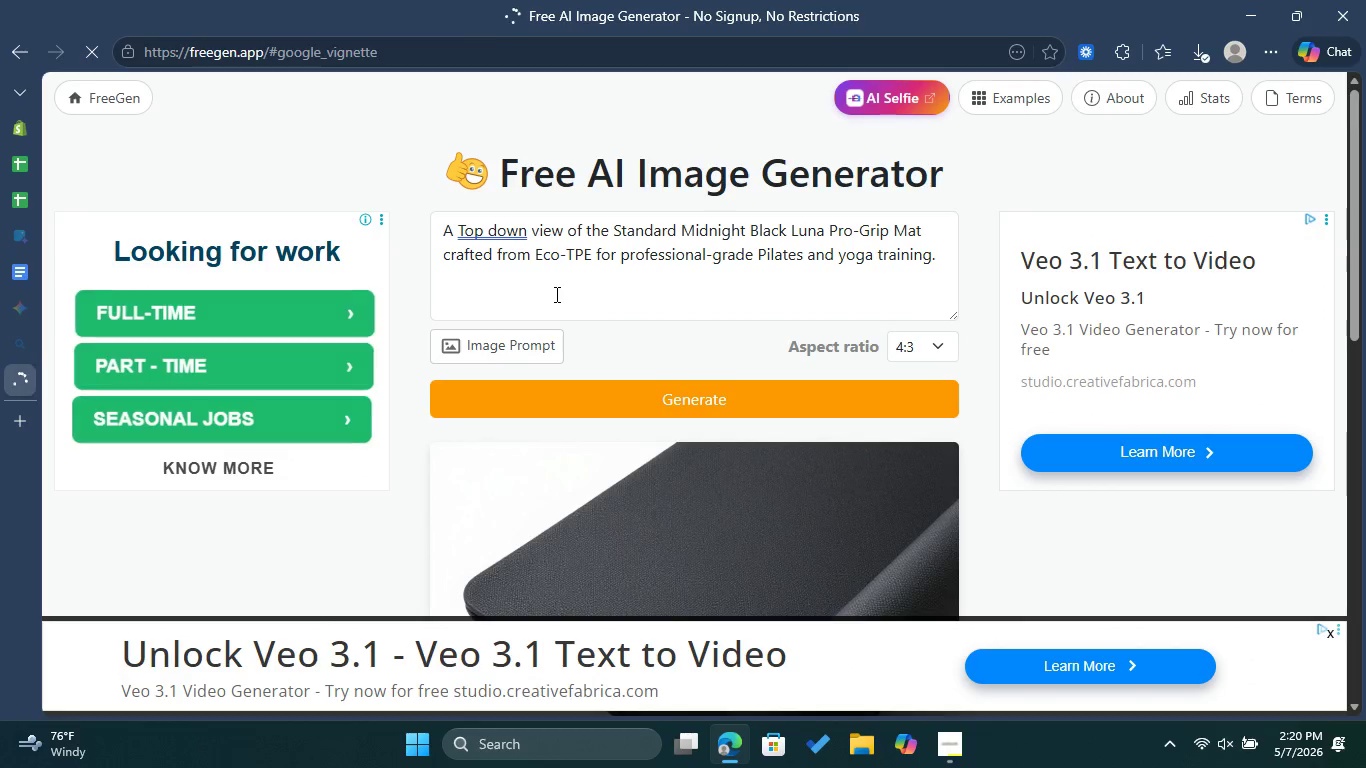 
wait(24.56)
 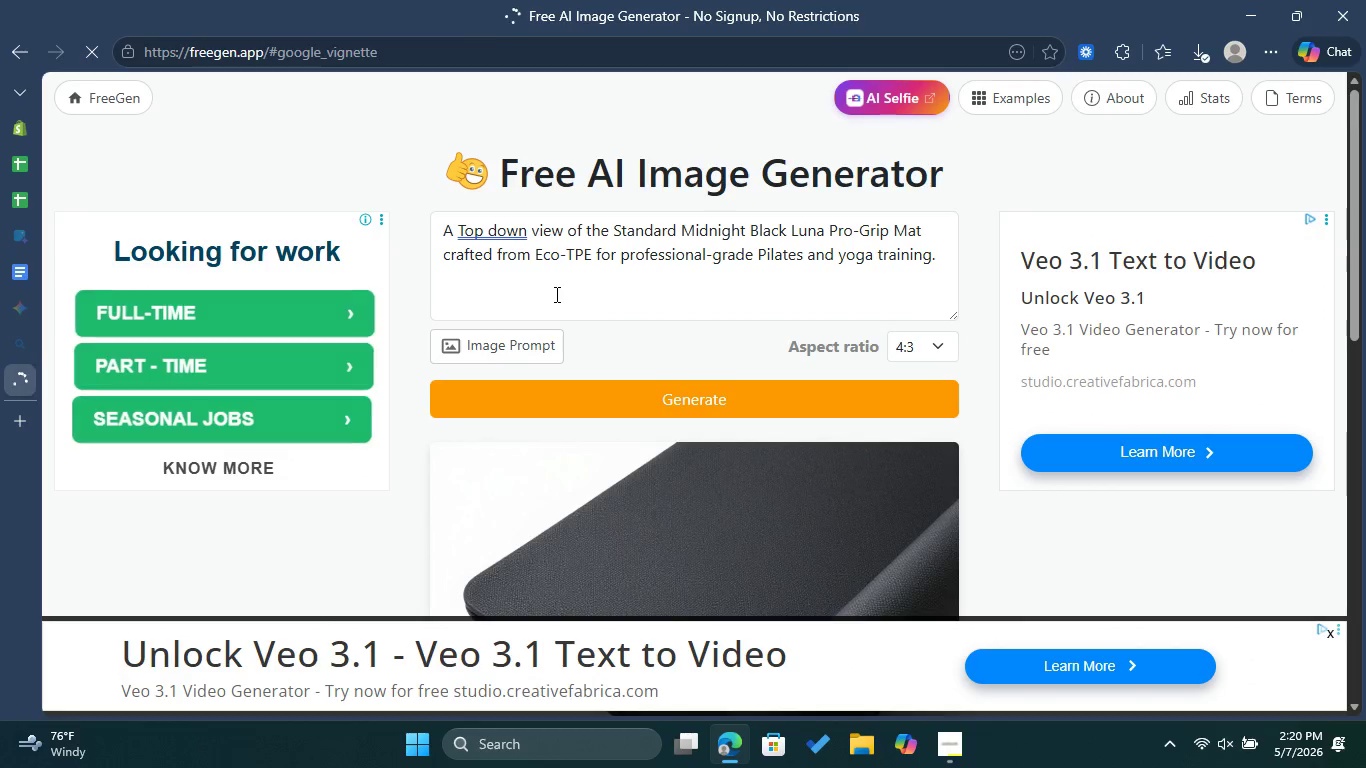 
scroll: coordinate [625, 342], scroll_direction: down, amount: 3.0
 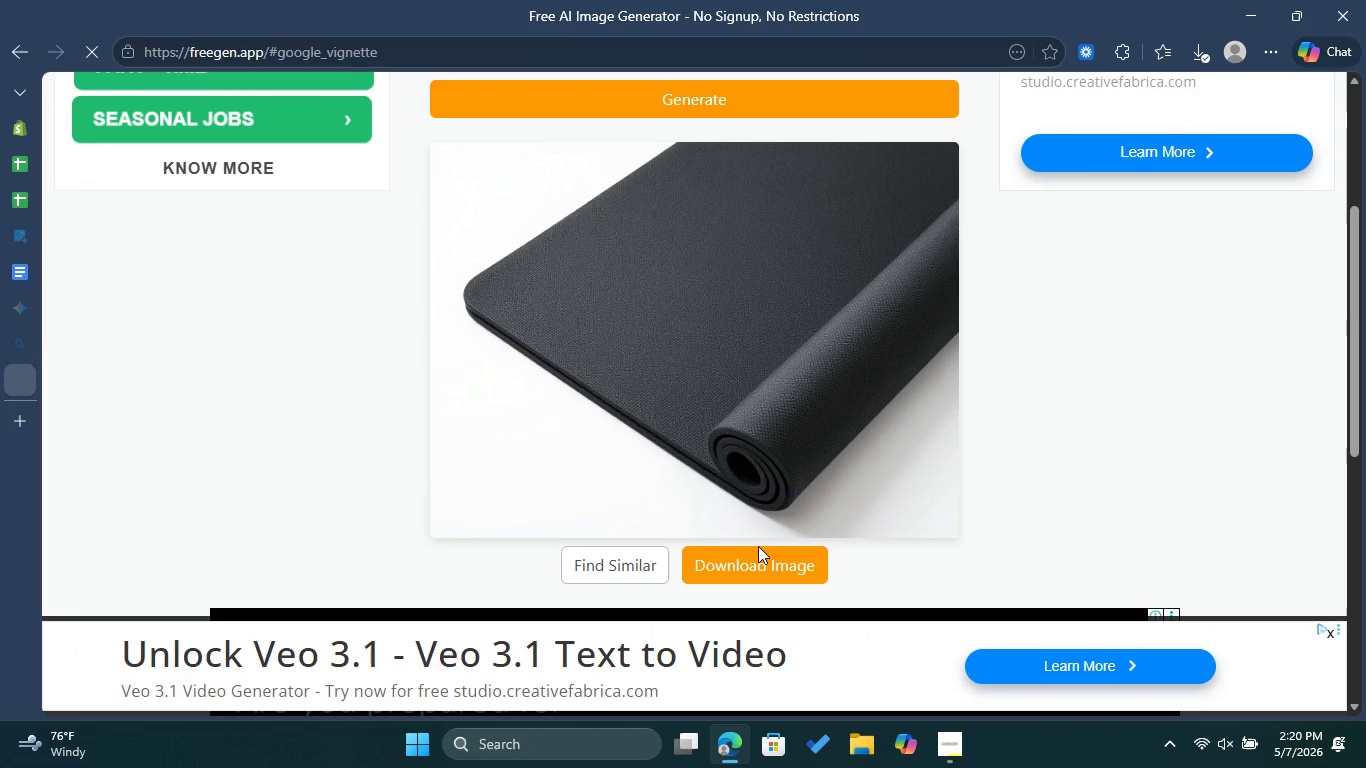 
left_click([761, 557])
 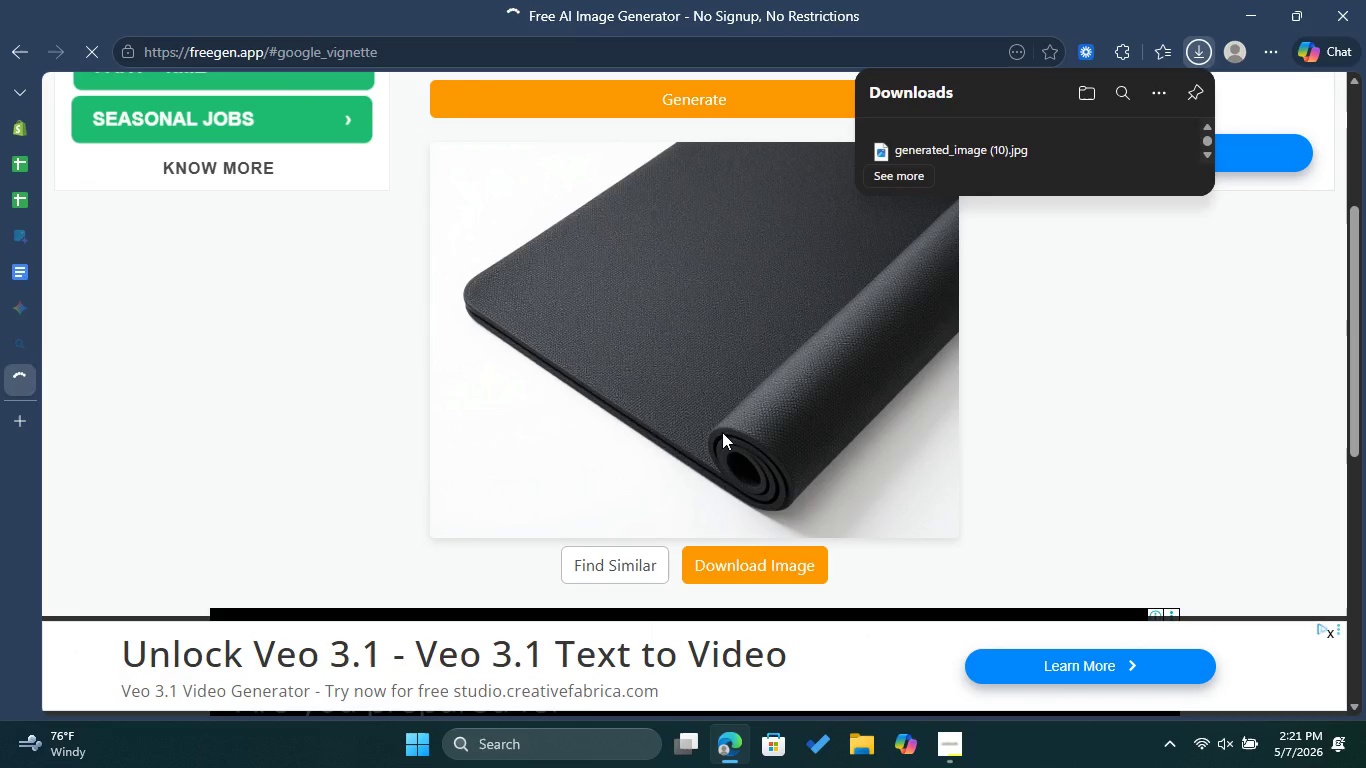 
scroll: coordinate [645, 387], scroll_direction: up, amount: 3.0
 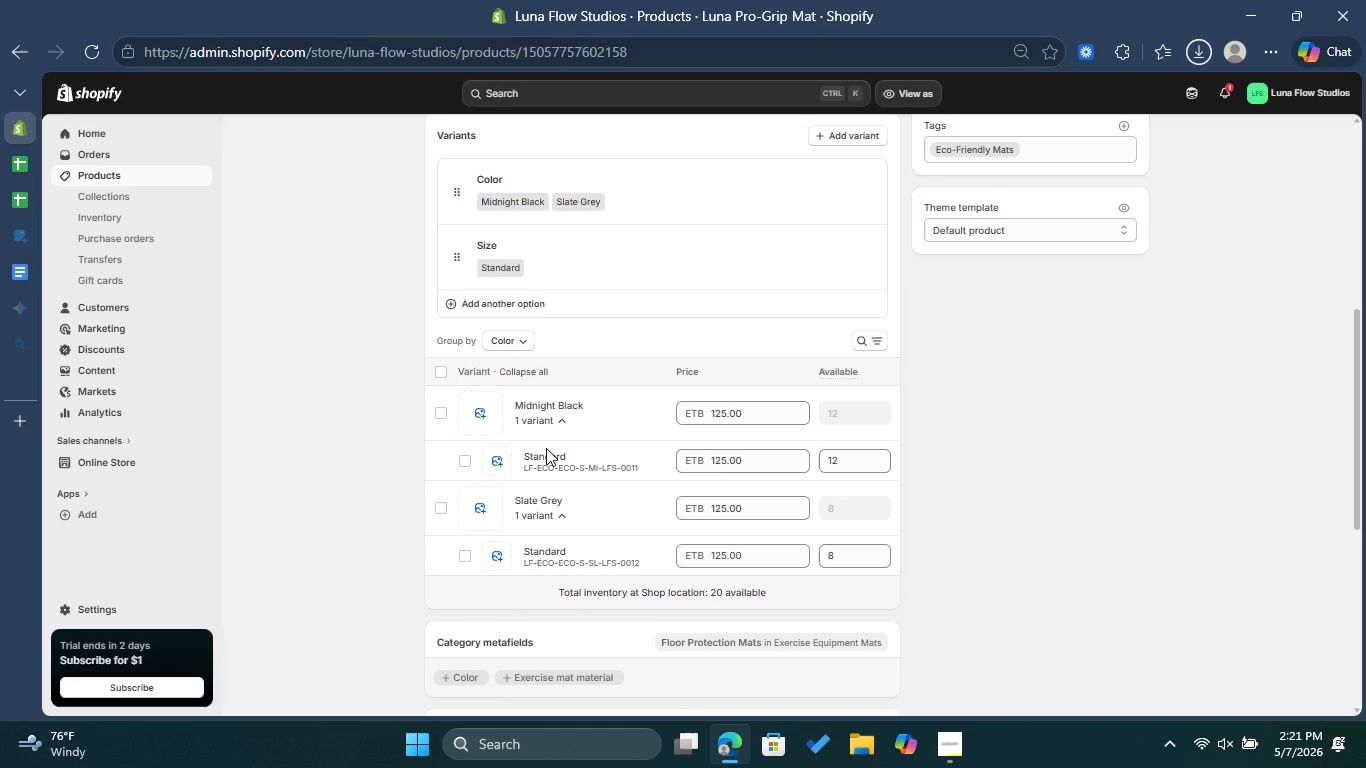 
left_click([544, 455])
 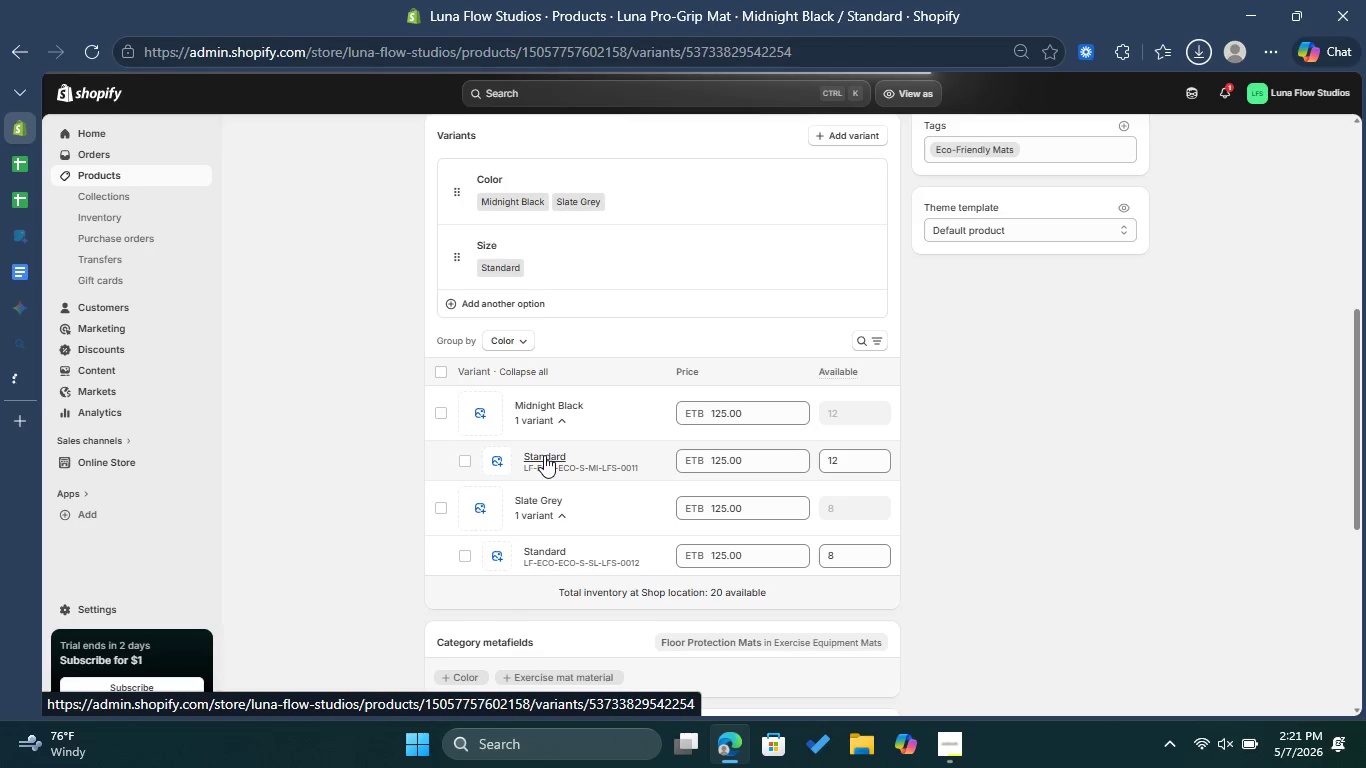 
wait(9.05)
 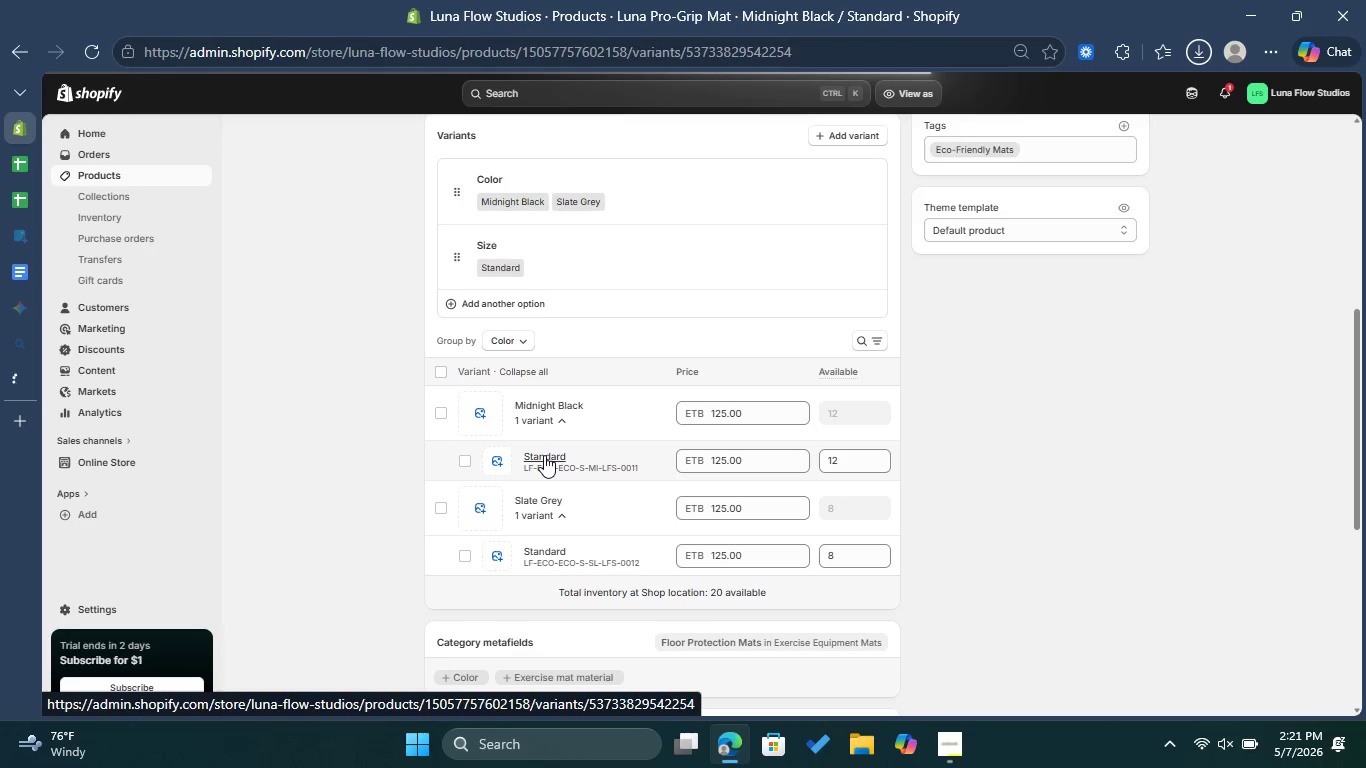 
left_click([730, 199])
 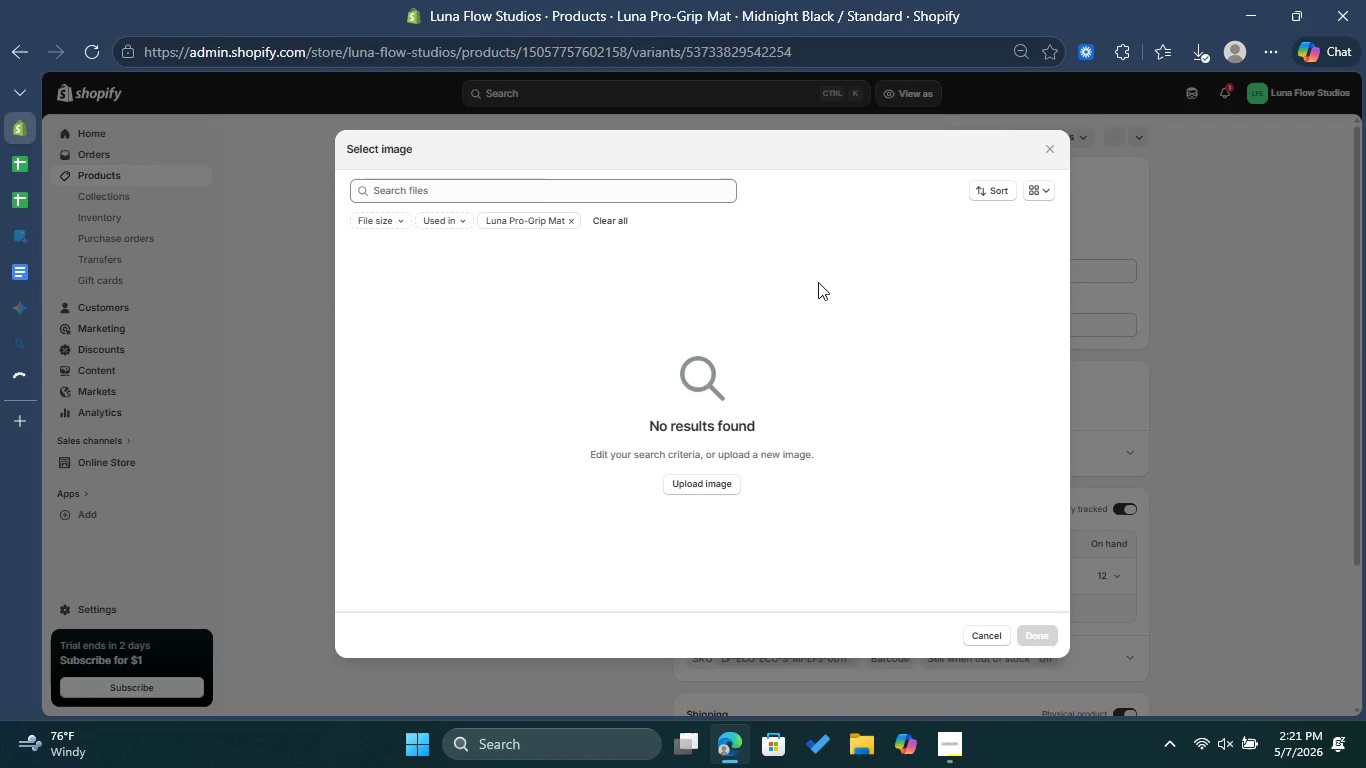 
wait(5.7)
 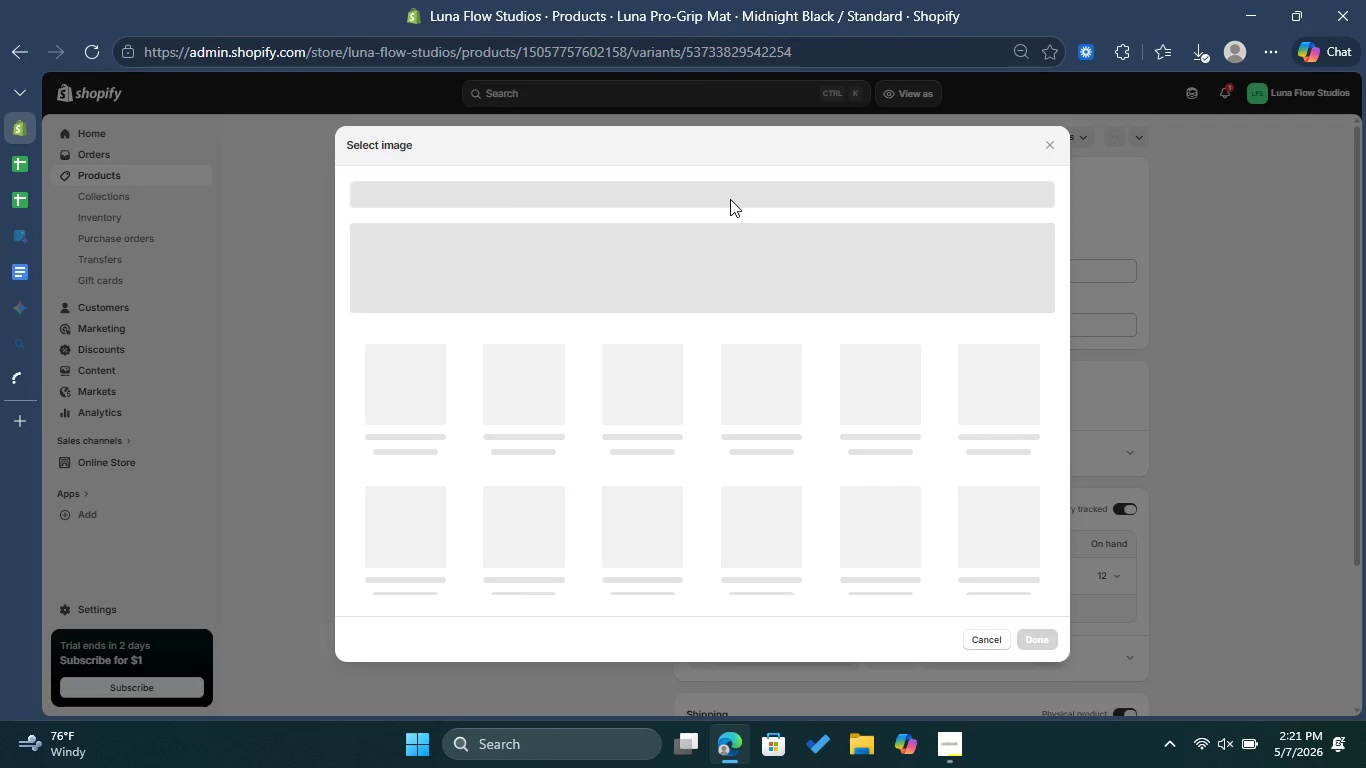 
left_click([708, 487])
 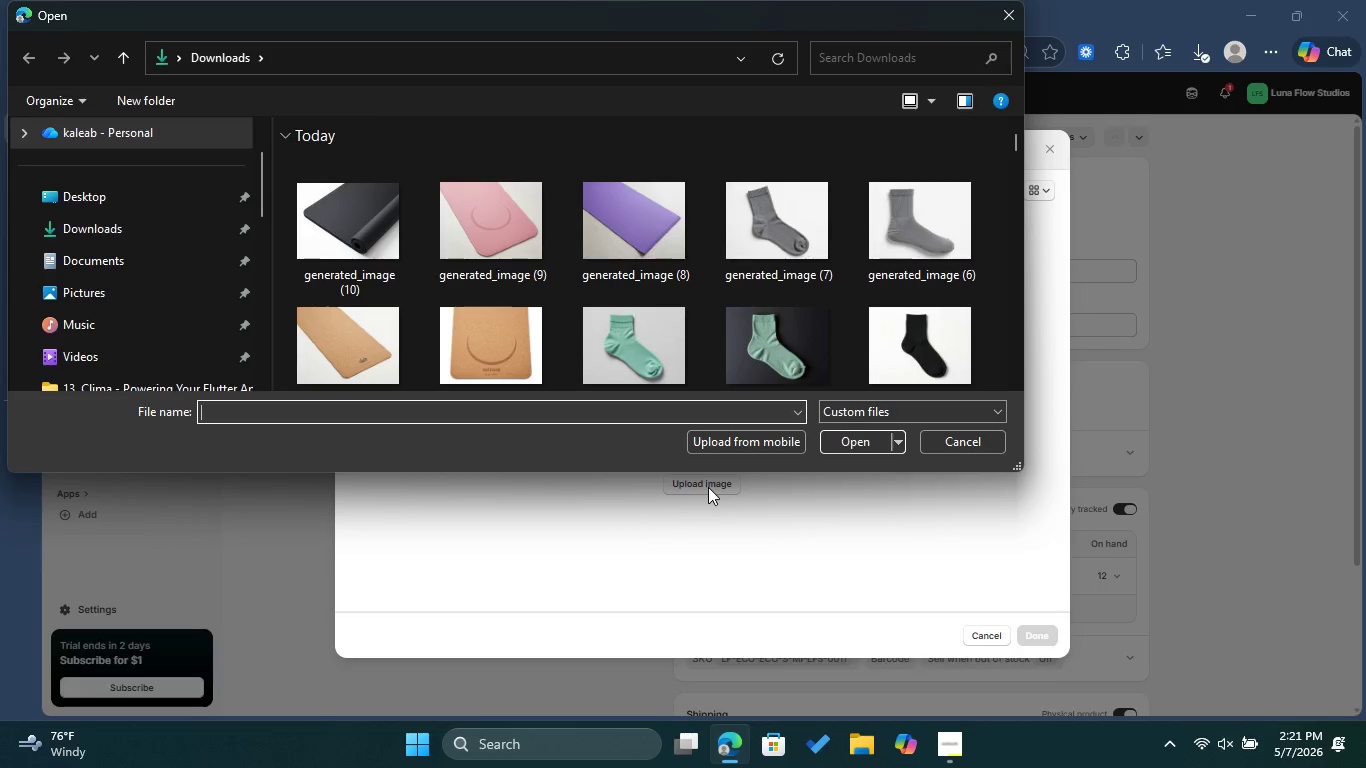 
left_click([335, 227])
 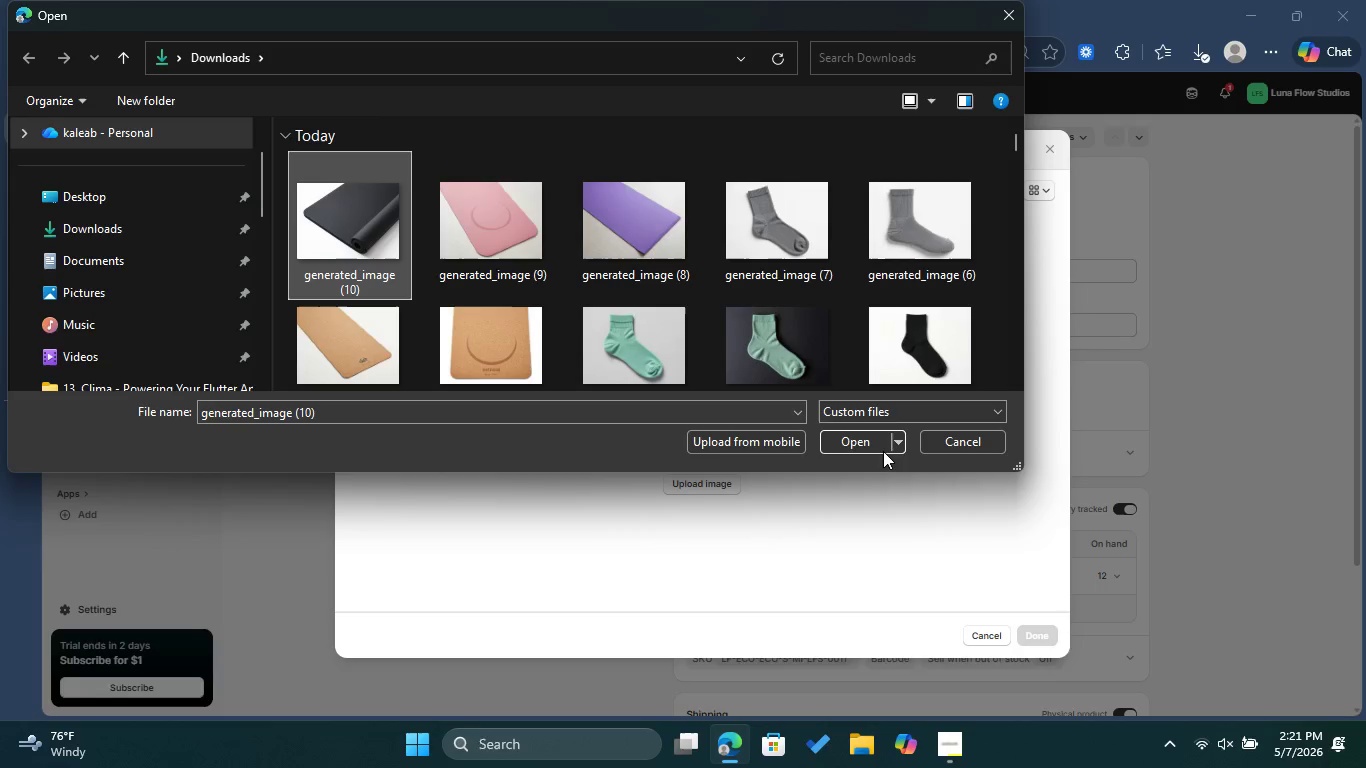 
left_click([869, 442])
 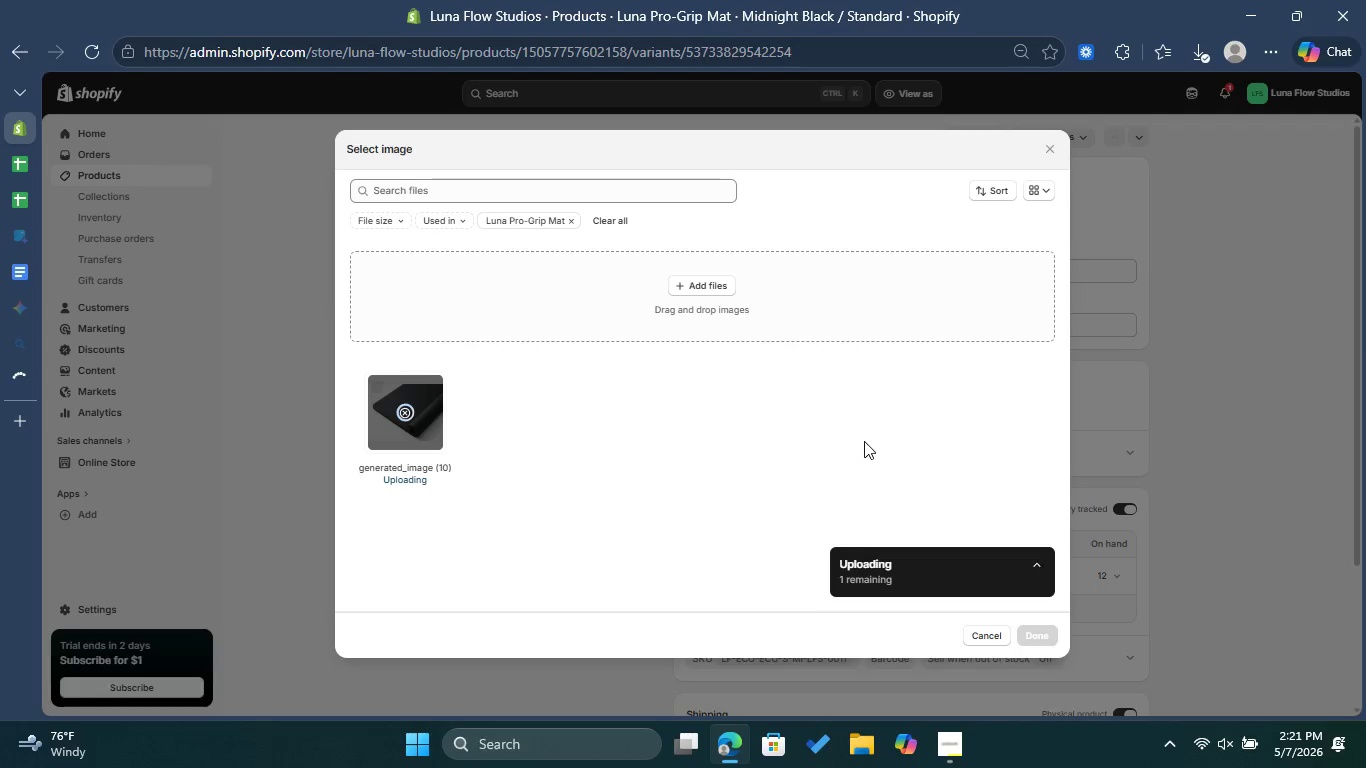 
wait(11.89)
 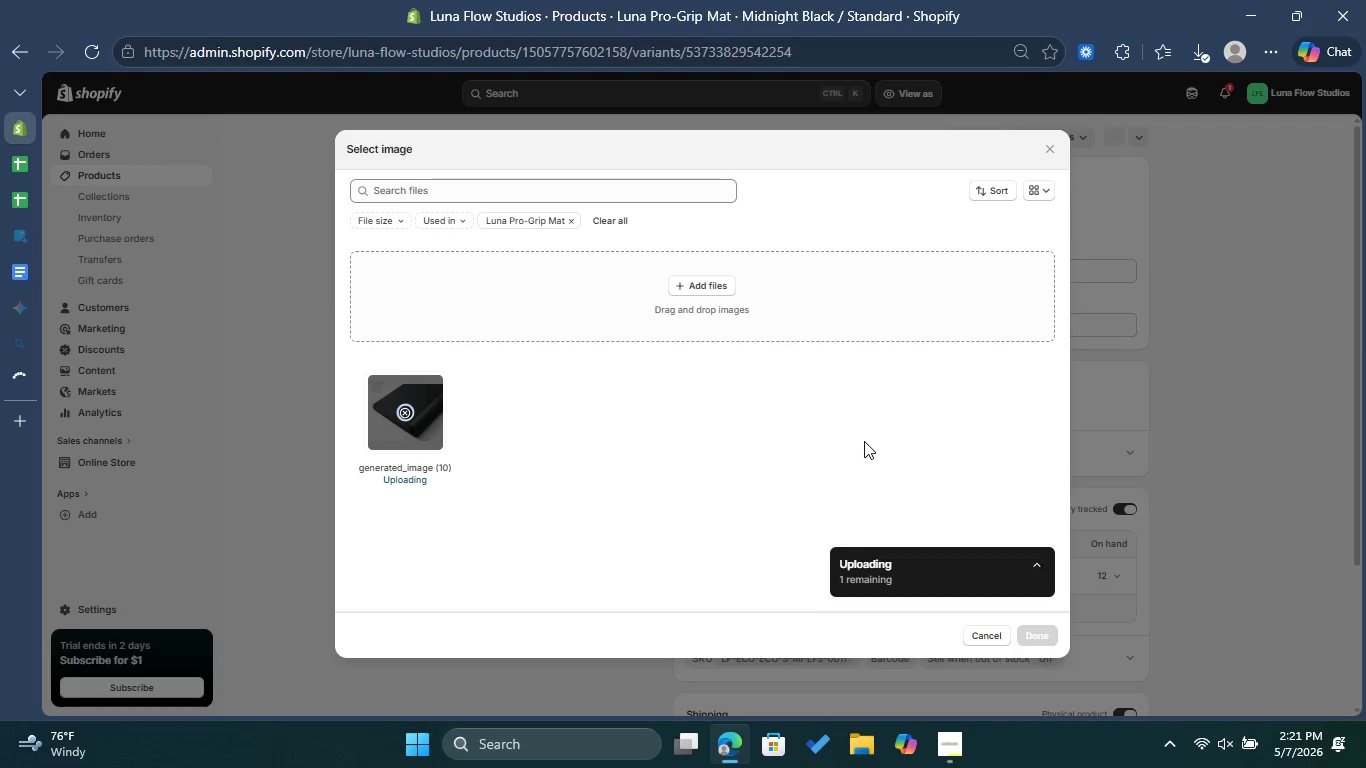 
left_click([1043, 634])
 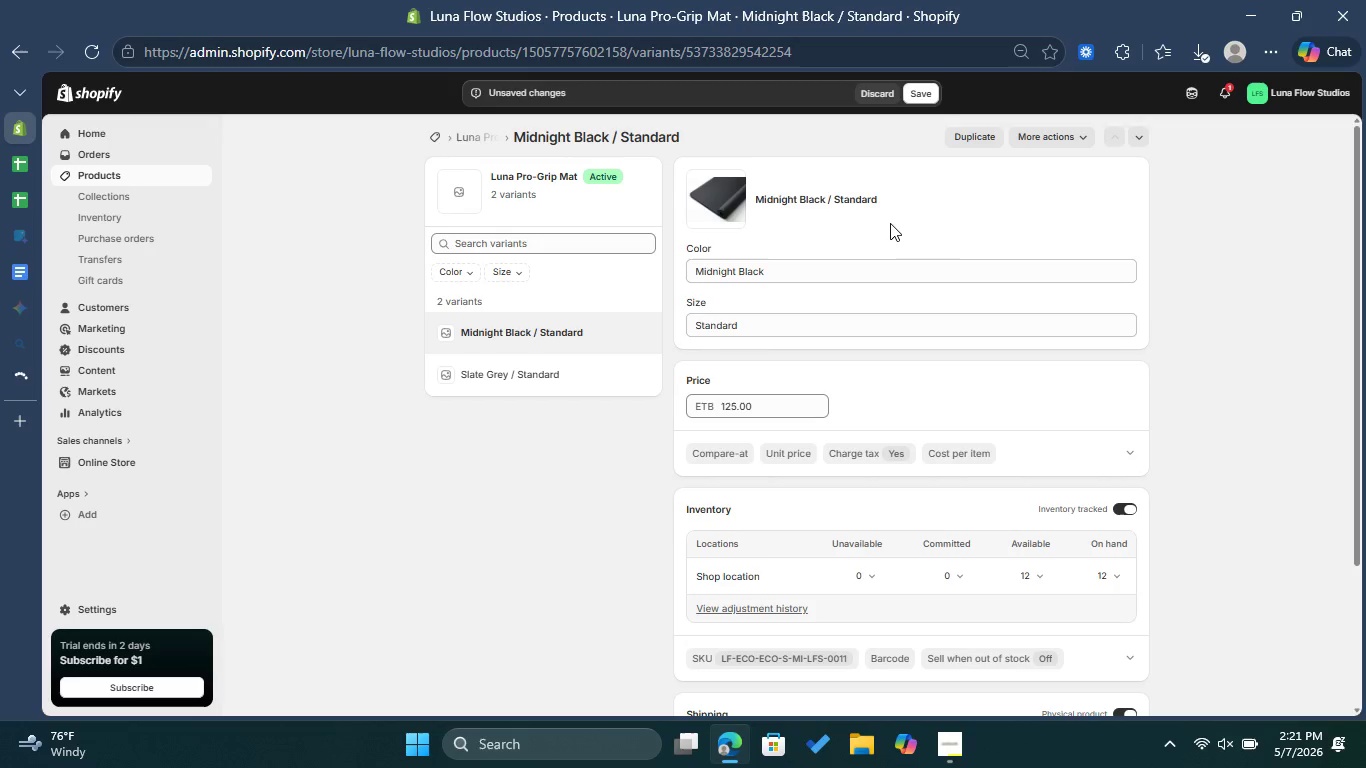 
scroll: coordinate [899, 227], scroll_direction: down, amount: 4.0
 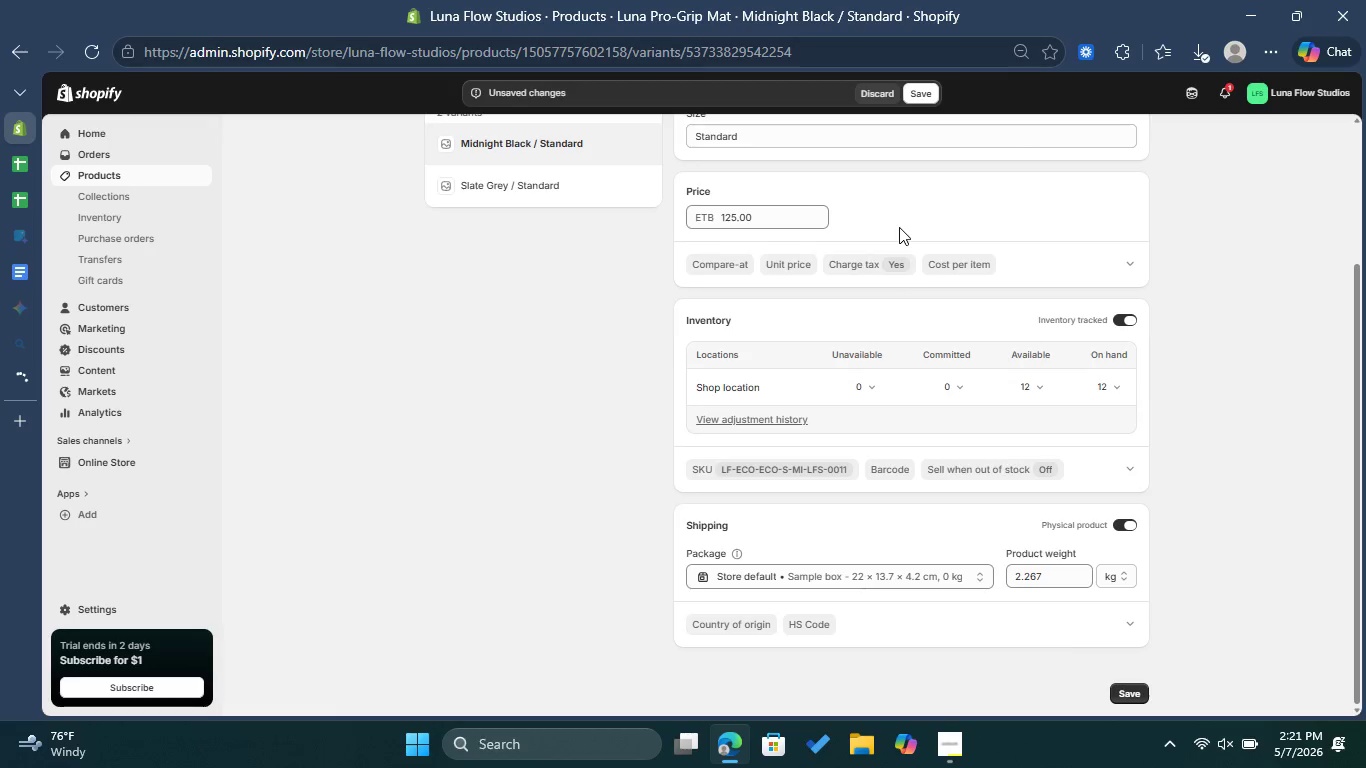 
scroll: coordinate [899, 227], scroll_direction: up, amount: 3.0
 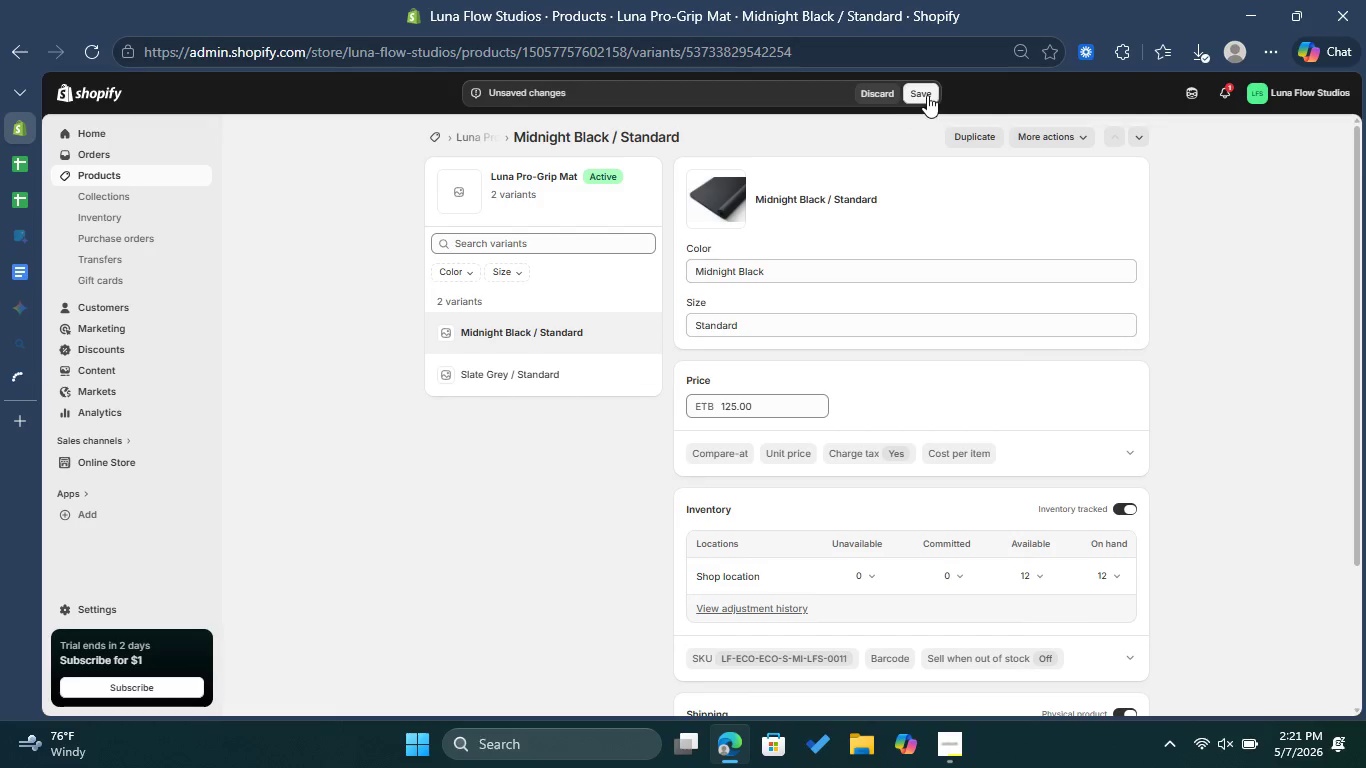 
left_click([927, 95])
 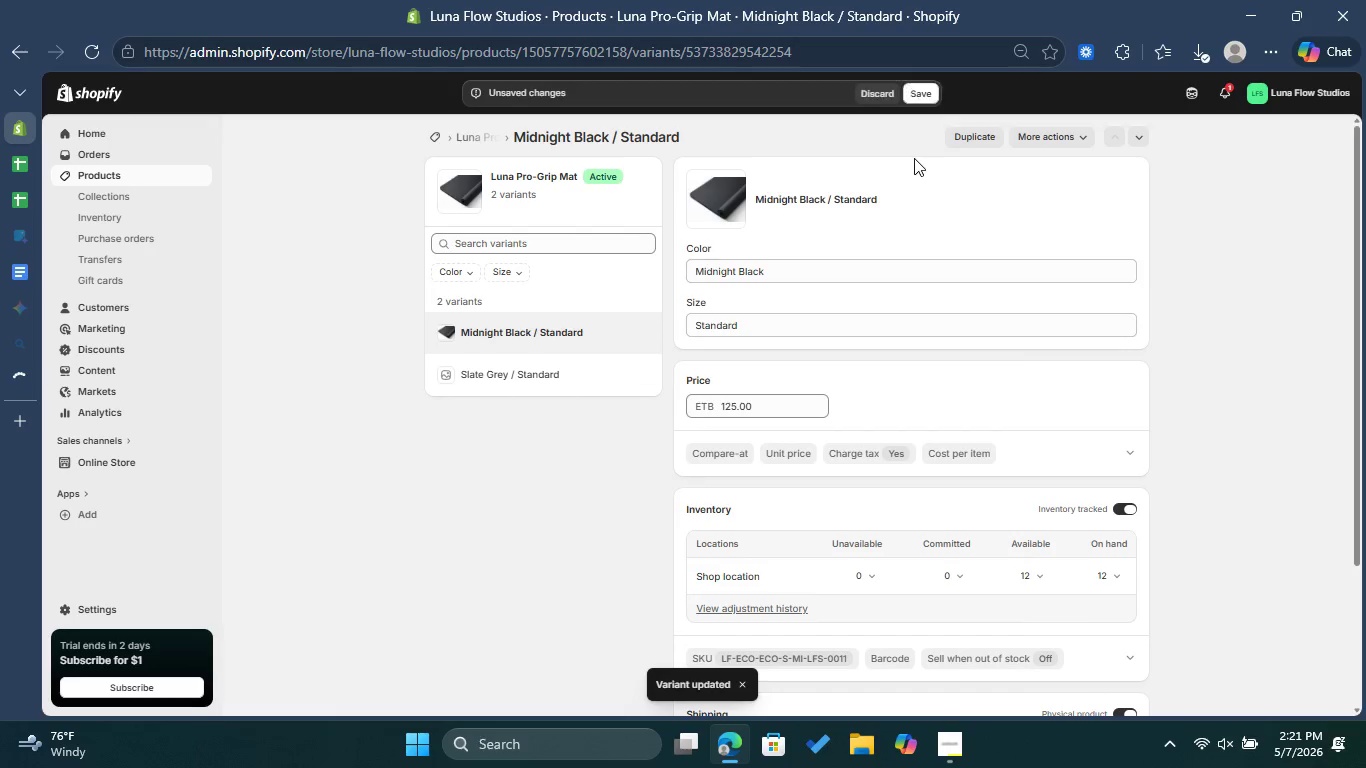 
wait(5.2)
 